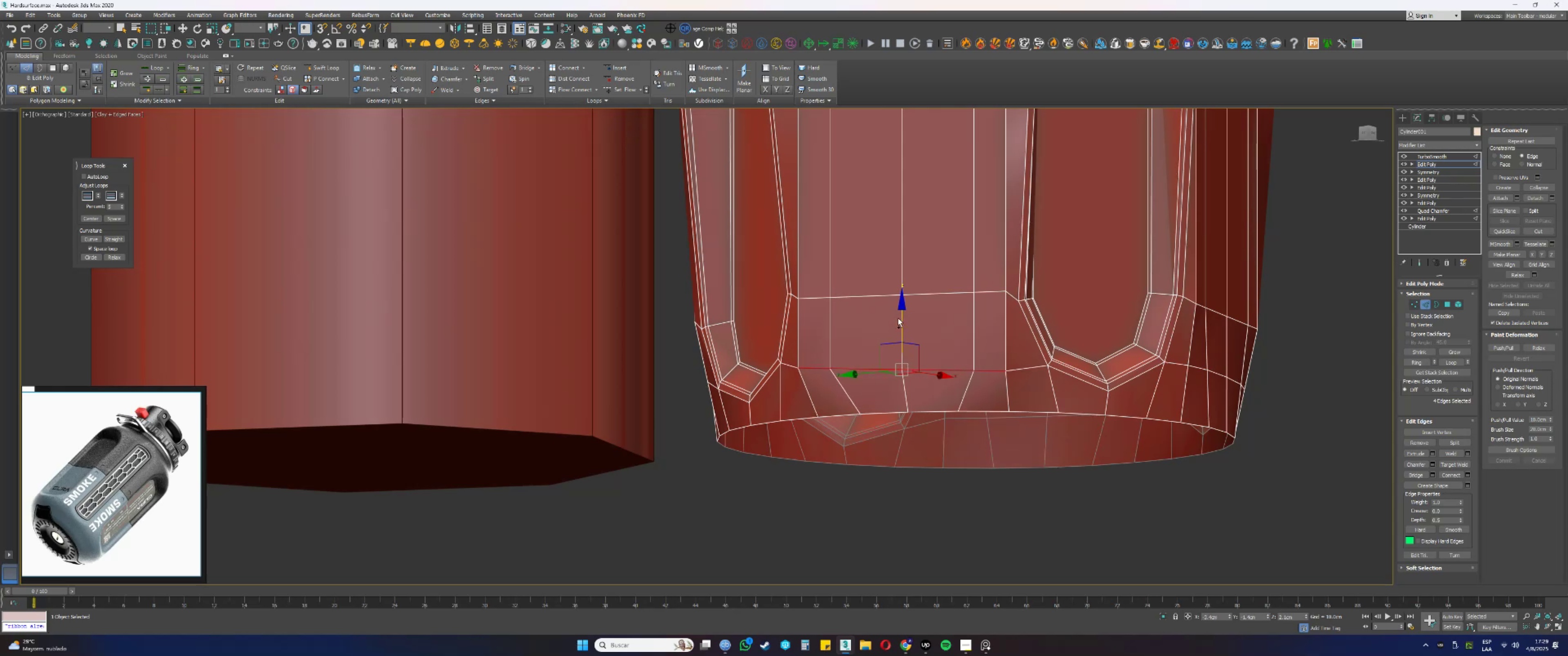 
key(Control+ControlLeft)
 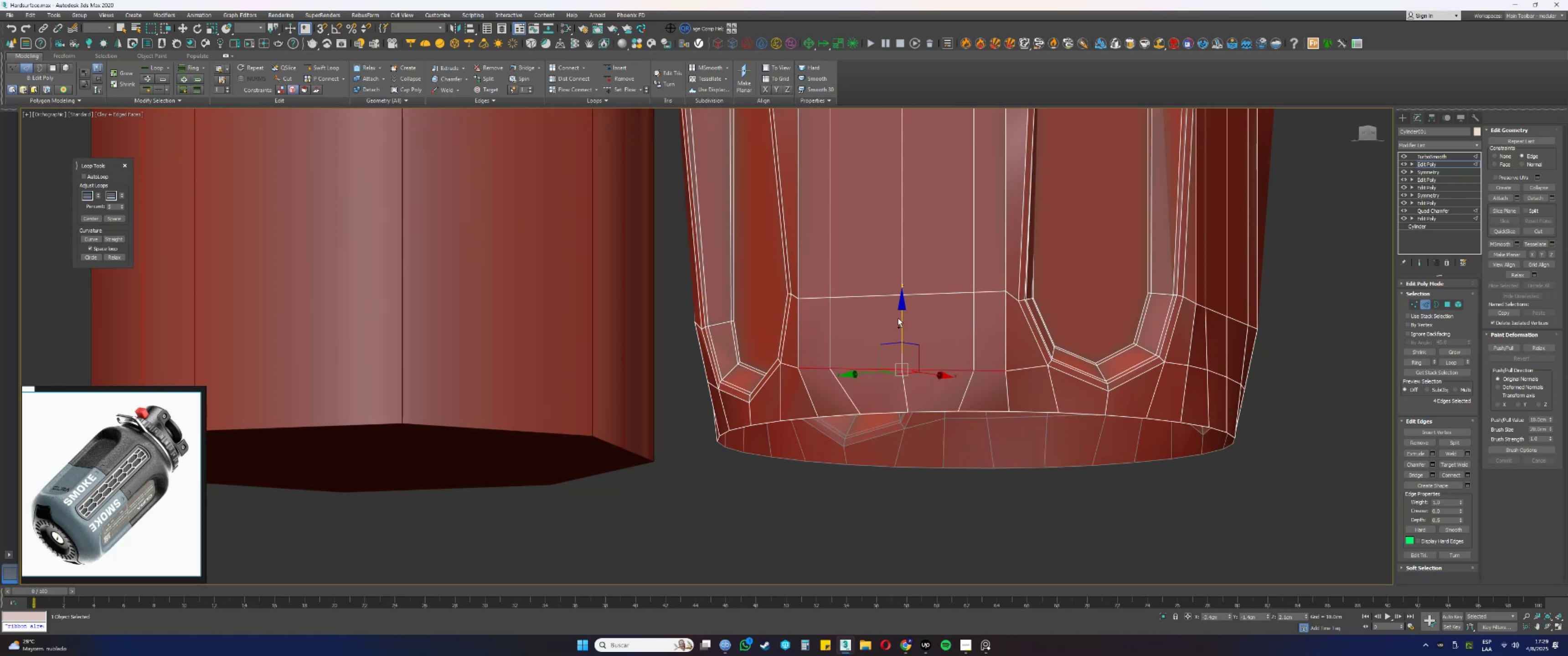 
key(Control+Z)
 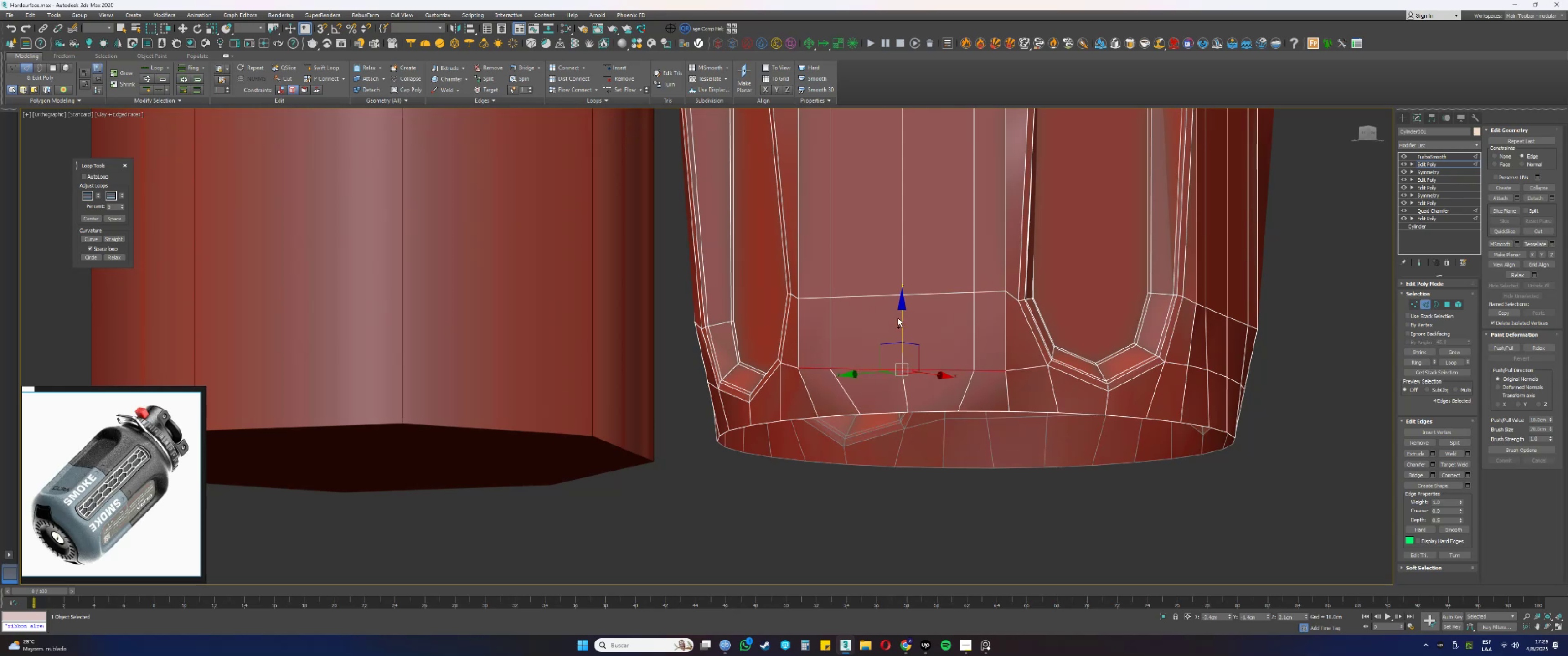 
key(Control+ControlLeft)
 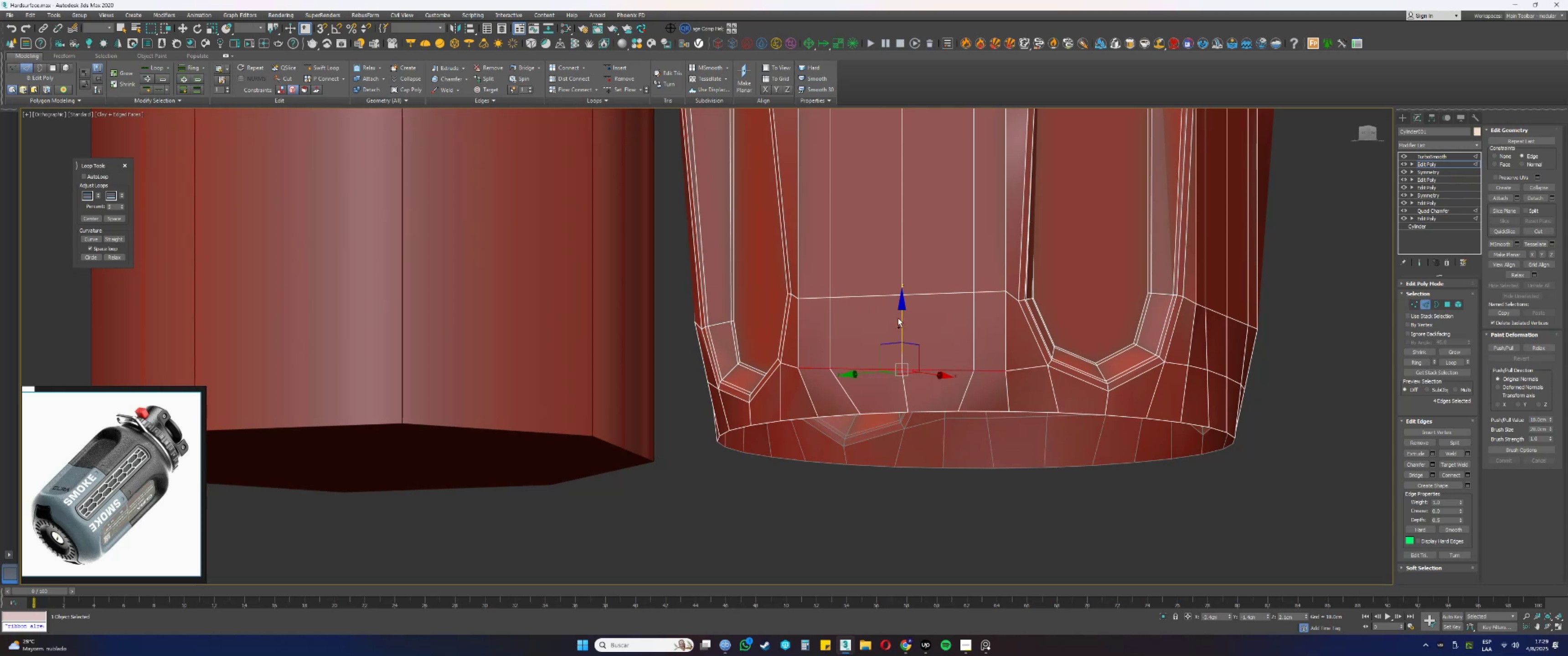 
key(Control+Z)
 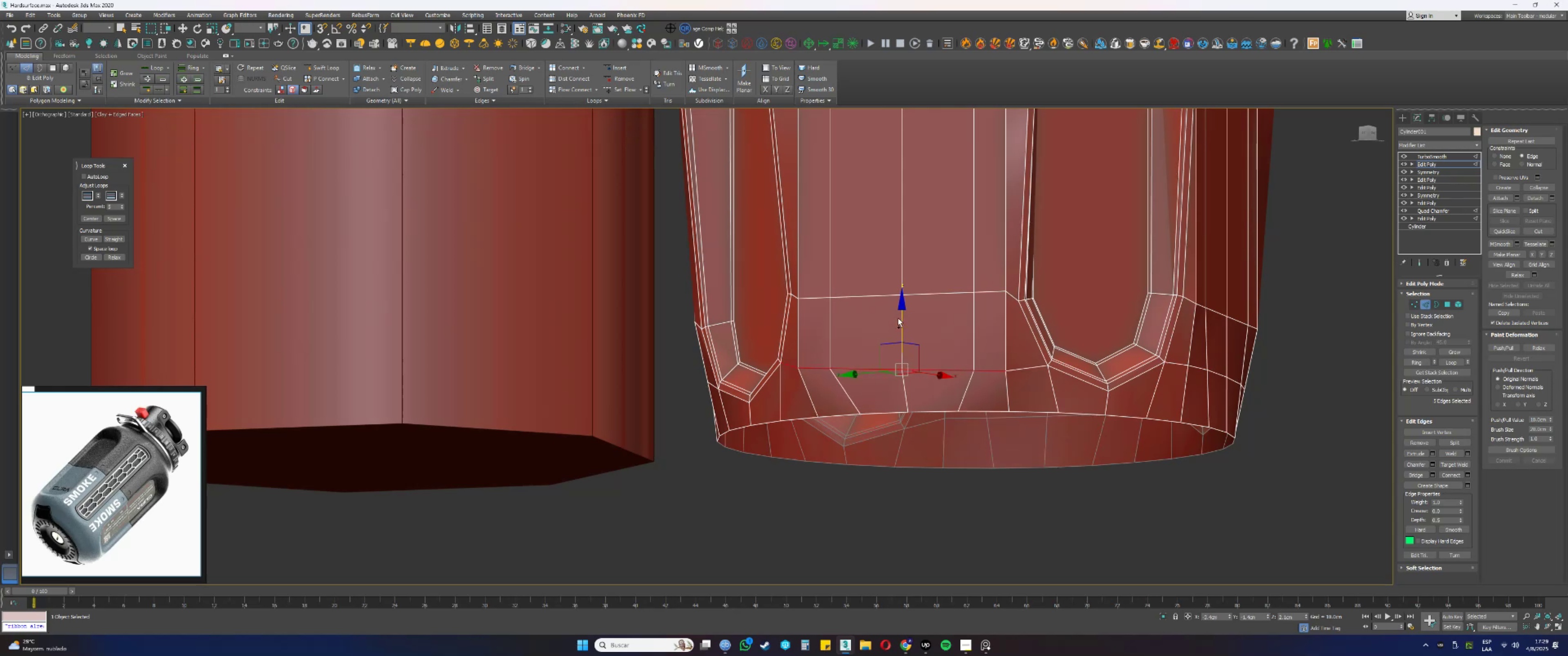 
key(Control+ControlLeft)
 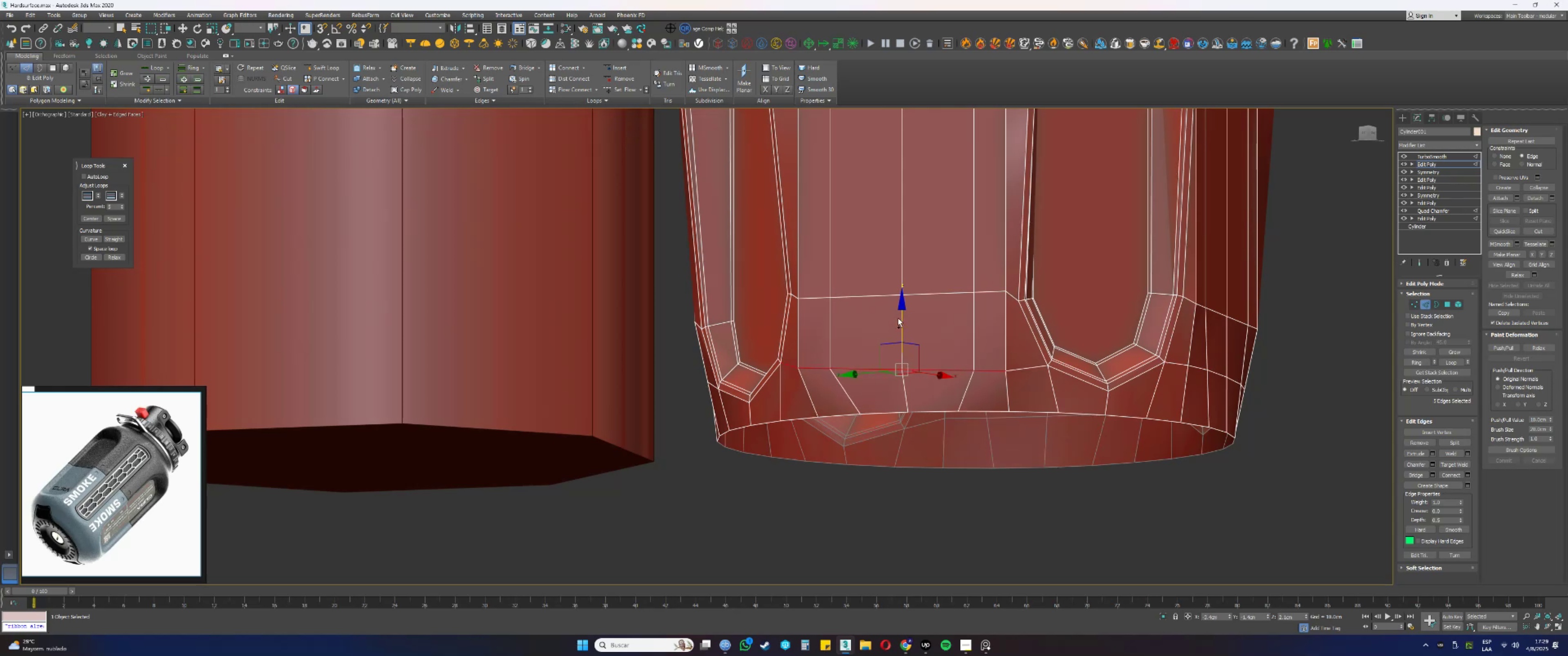 
key(Control+ControlLeft)
 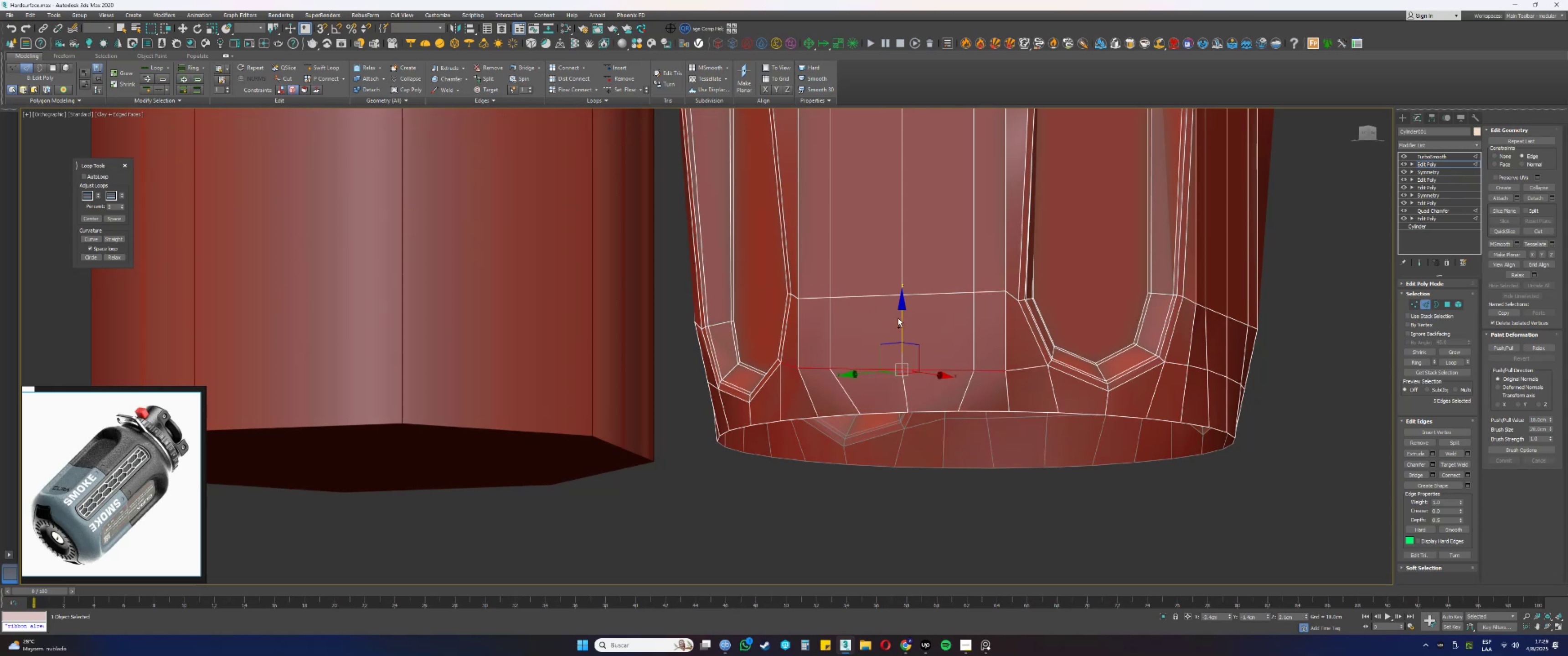 
key(Control+Z)
 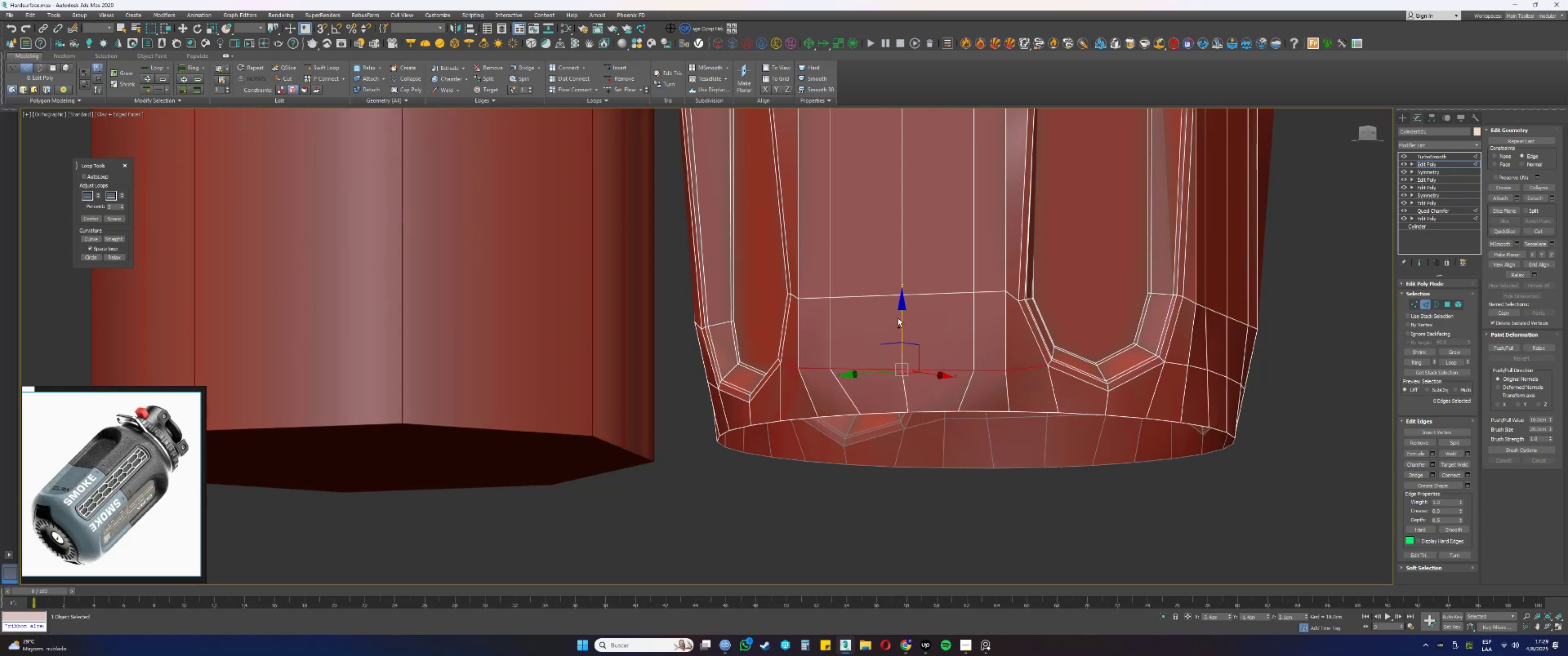 
key(Control+ControlLeft)
 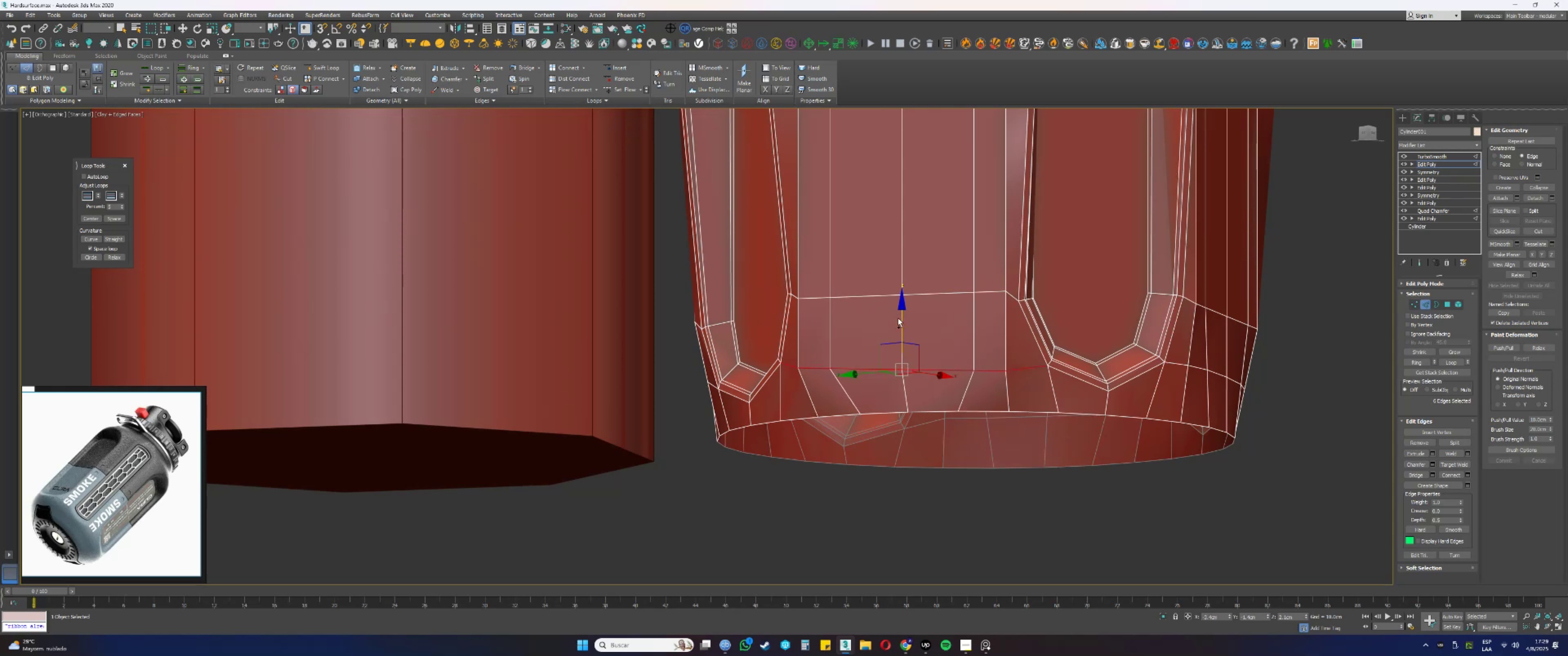 
key(Control+Backspace)
 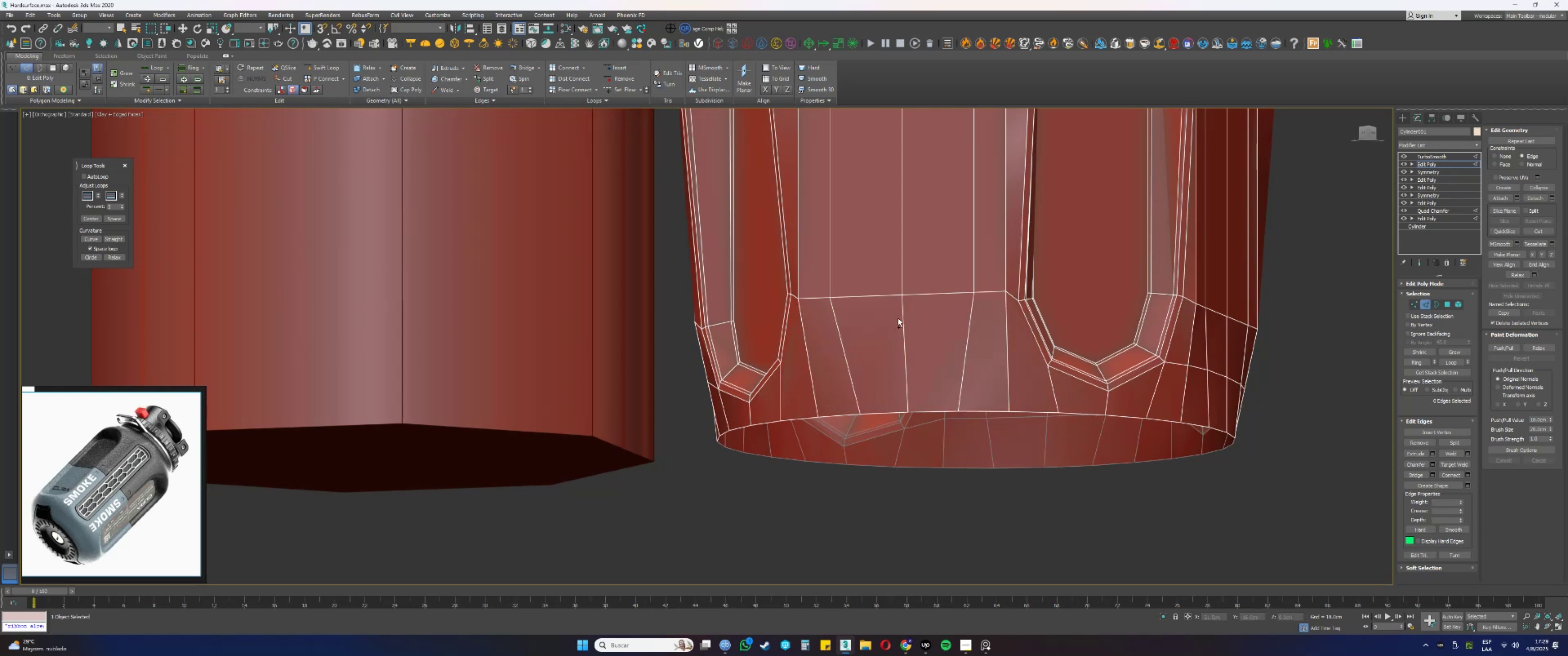 
key(1)
 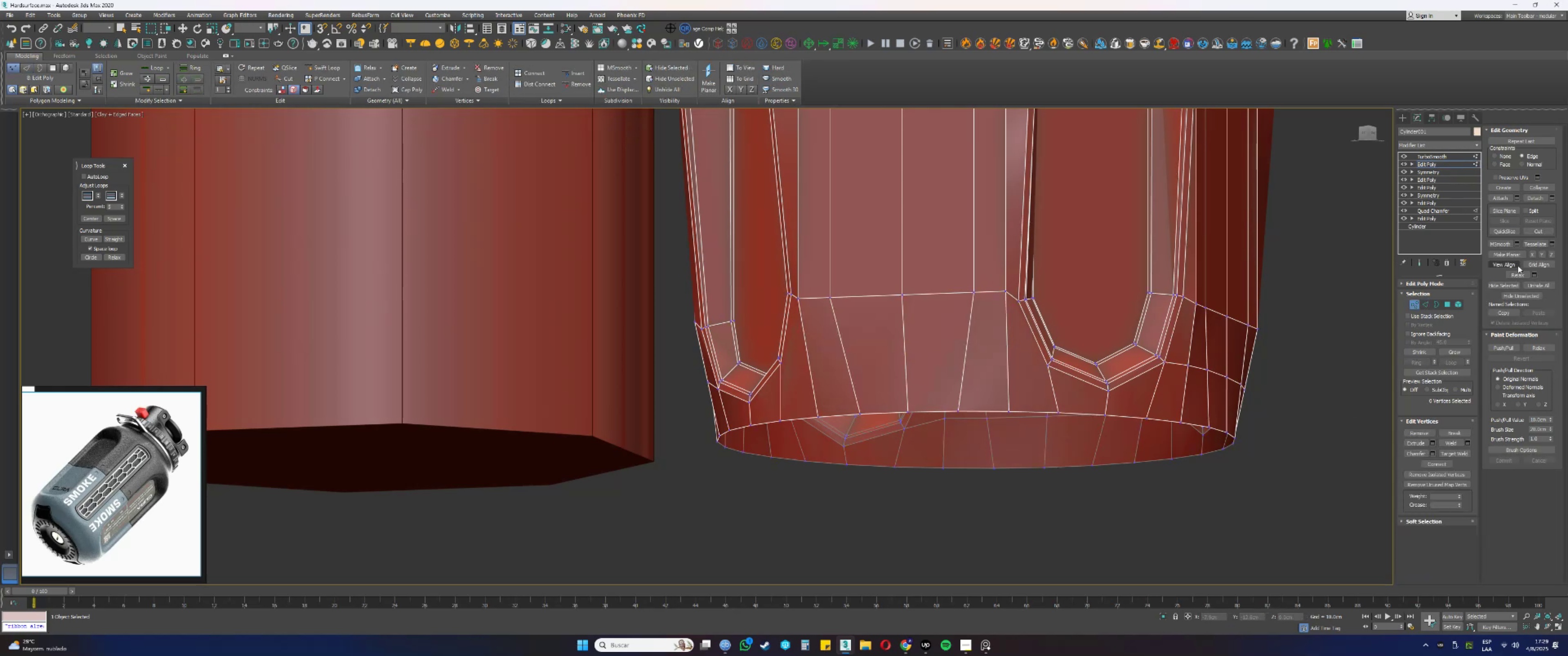 
left_click([1531, 232])
 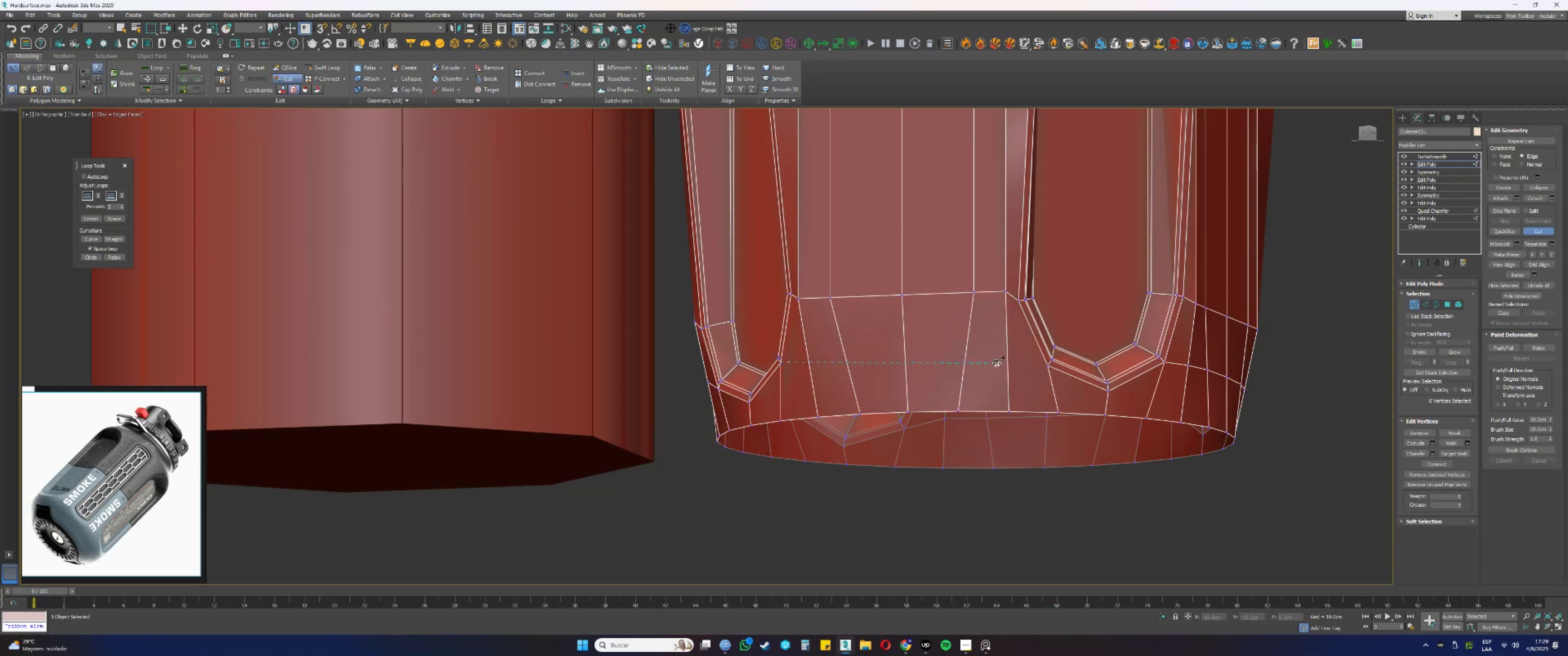 
left_click([1047, 367])
 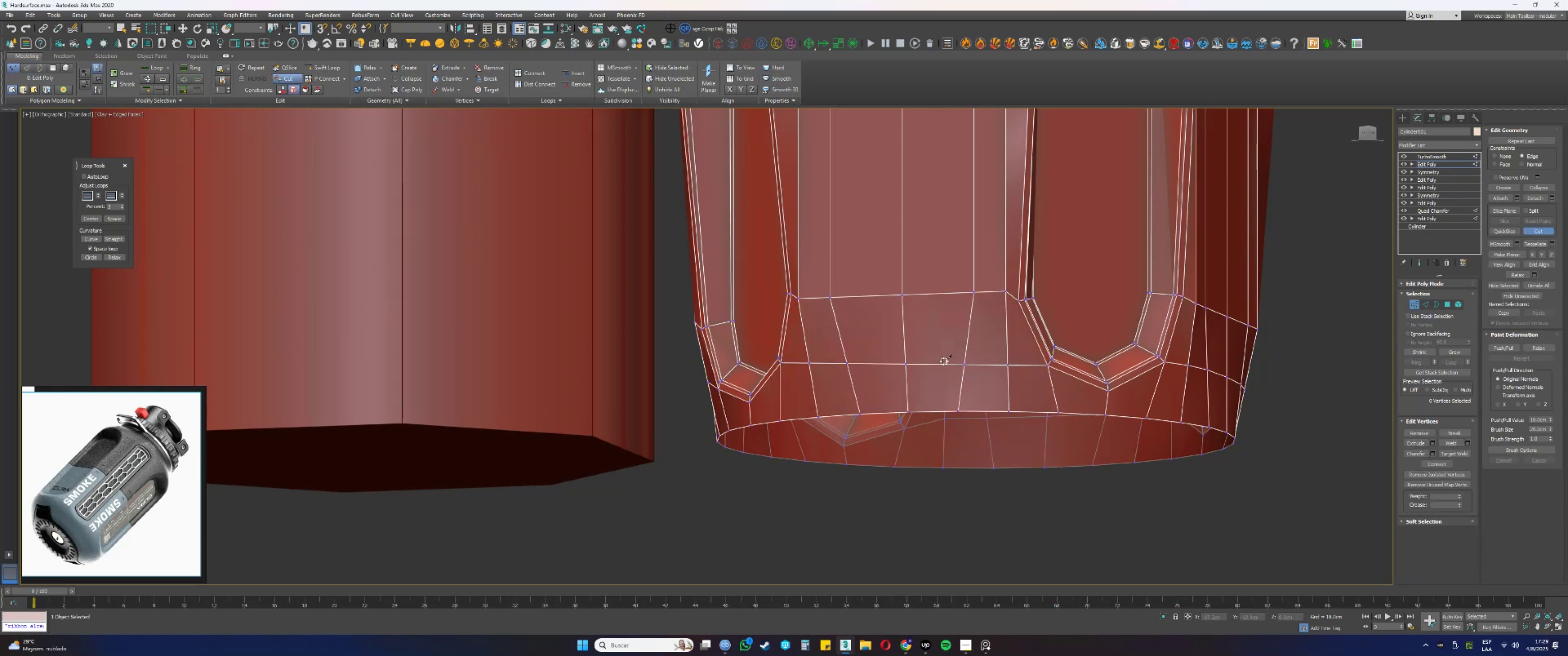 
key(2)
 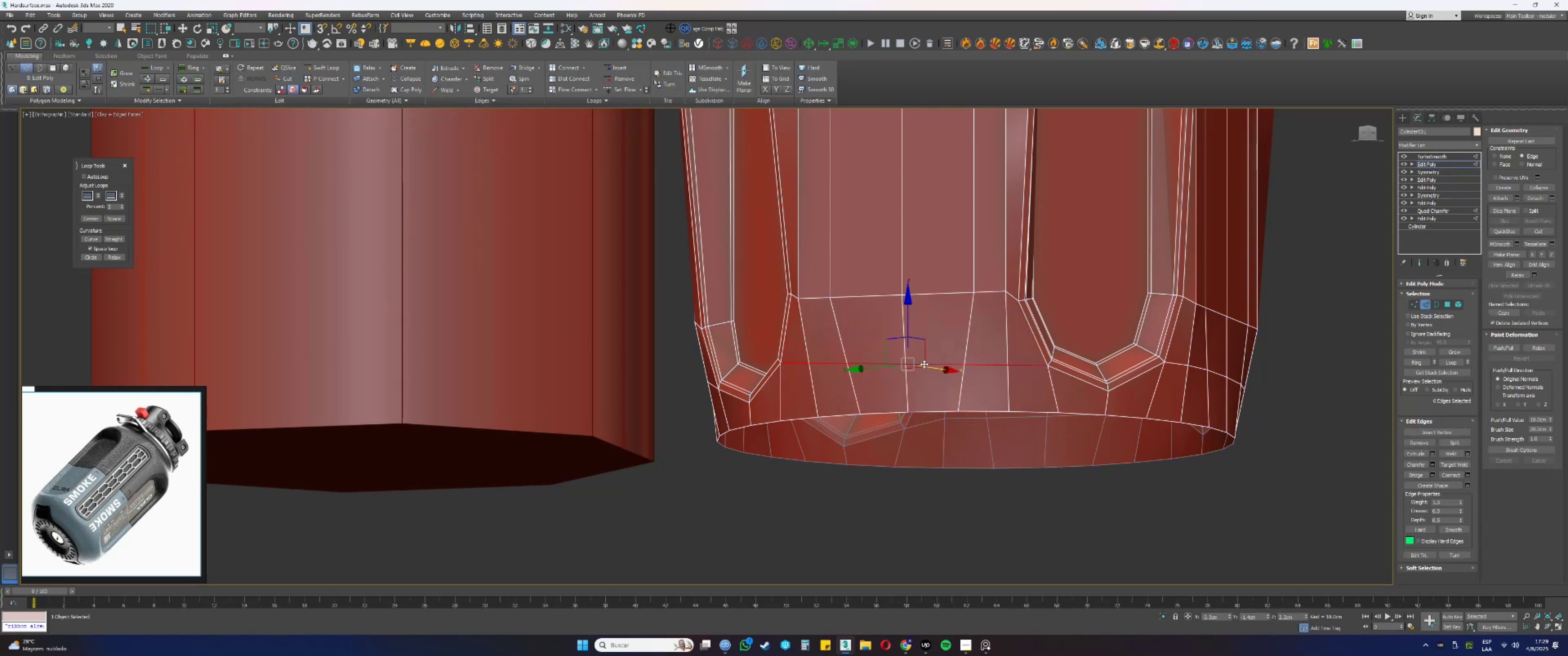 
double_click([924, 364])
 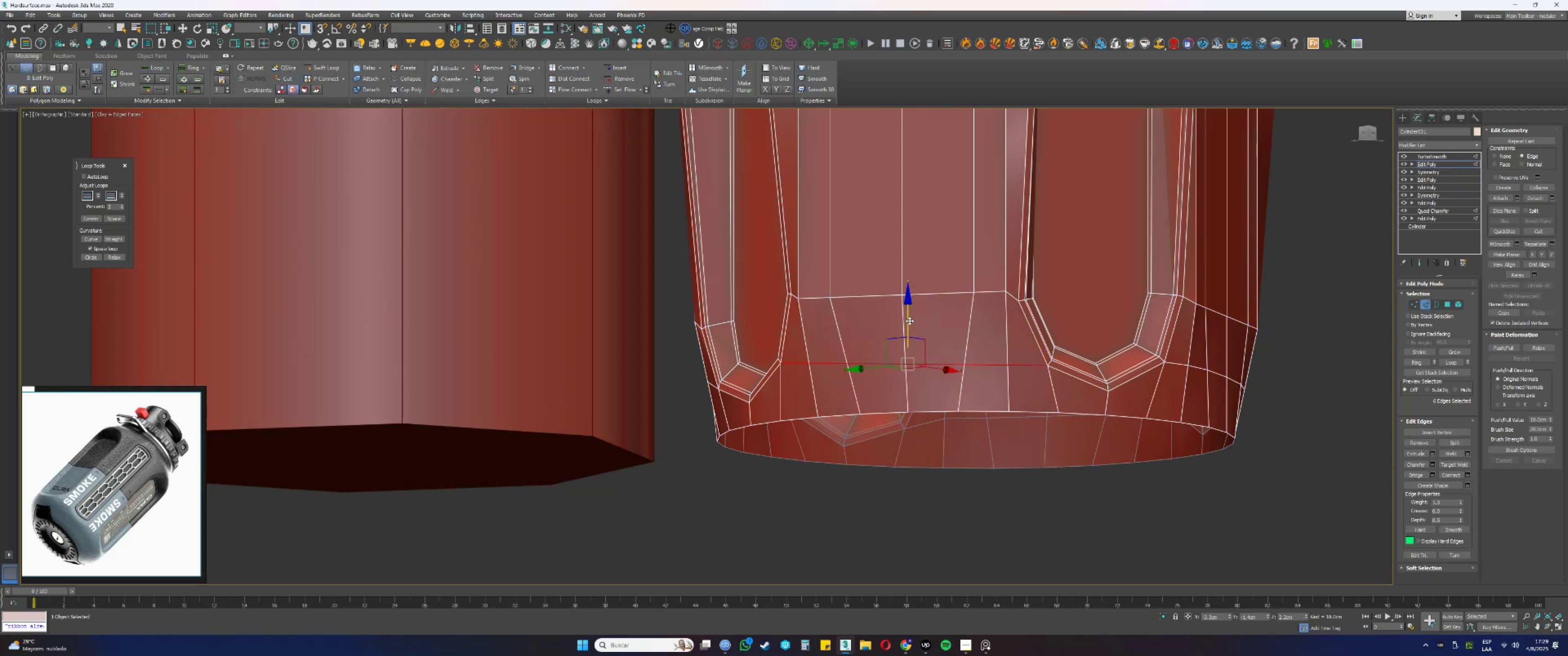 
hold_key(key=AltLeft, duration=0.98)
left_click_drag(start_coordinate=[796, 340], to_coordinate=[771, 389])
 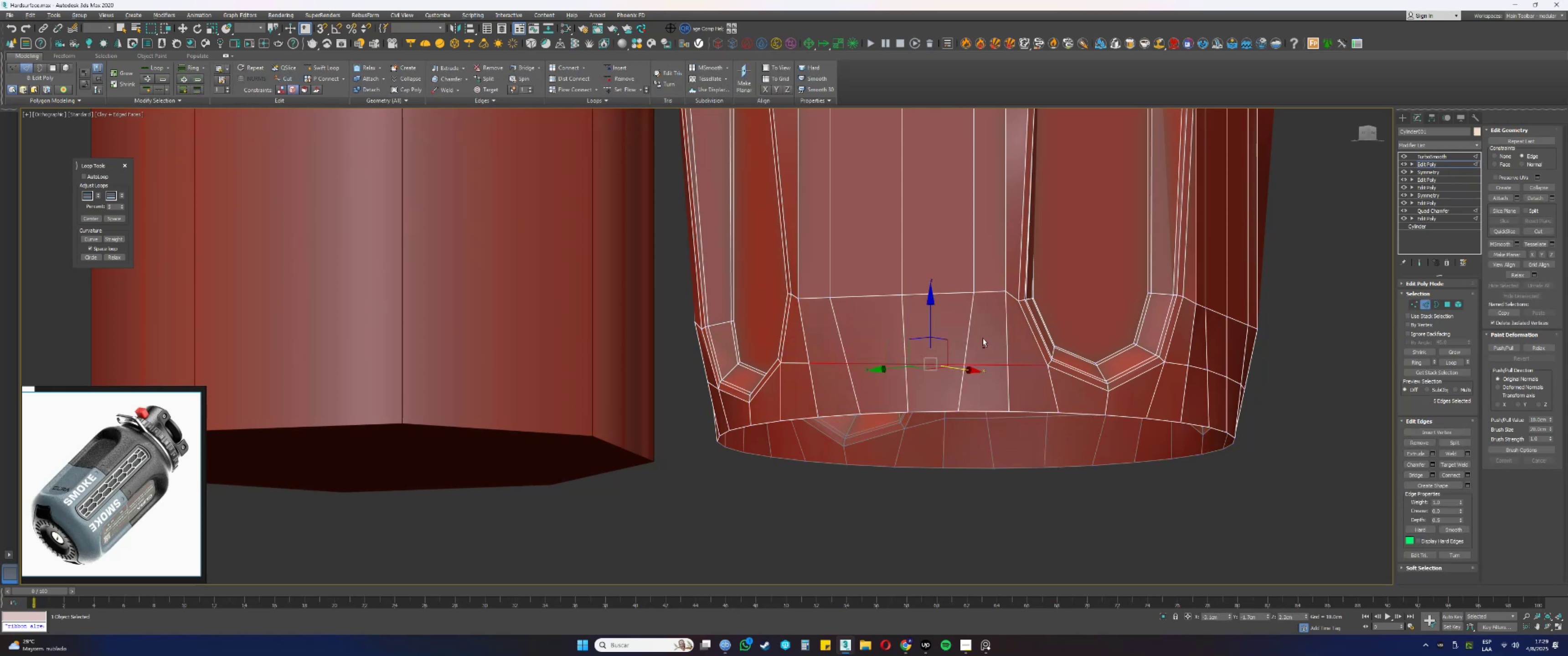 
left_click_drag(start_coordinate=[1029, 358], to_coordinate=[1031, 375])
 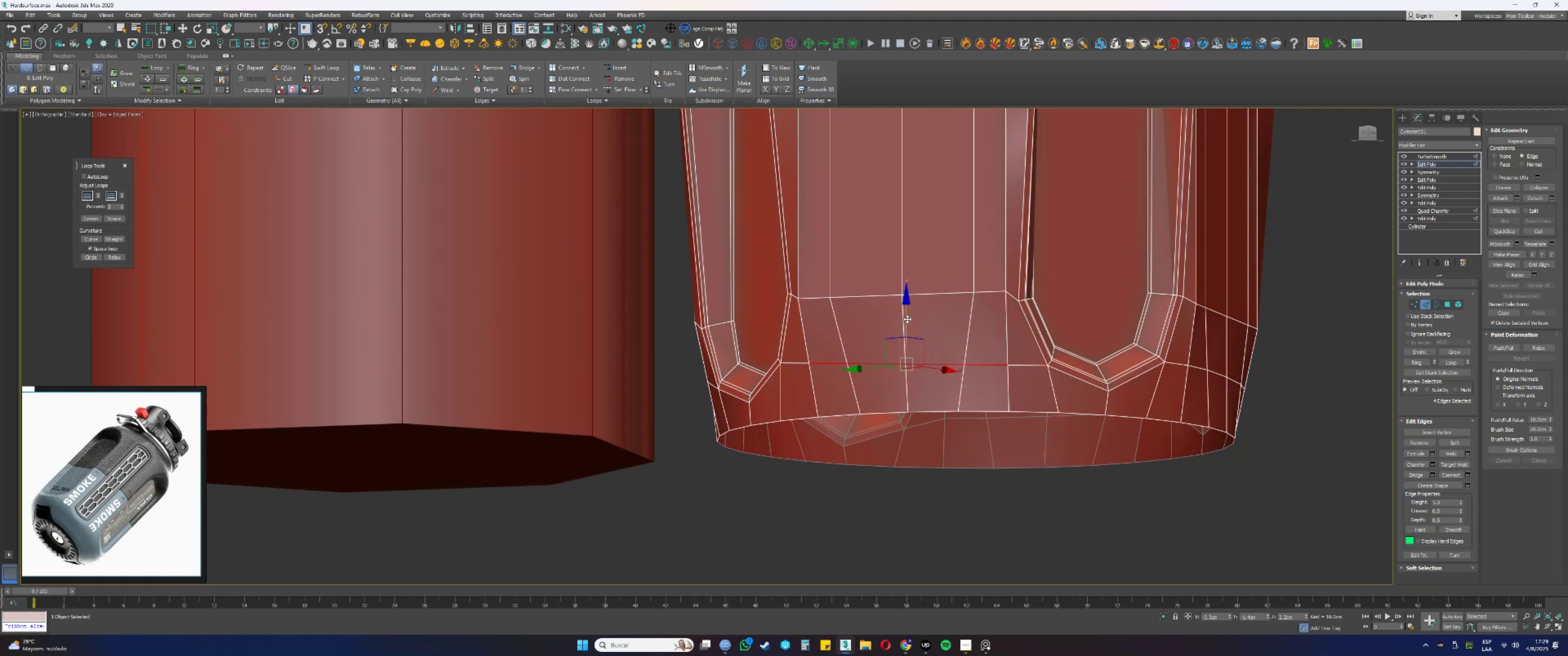 
left_click_drag(start_coordinate=[907, 318], to_coordinate=[913, 198])
 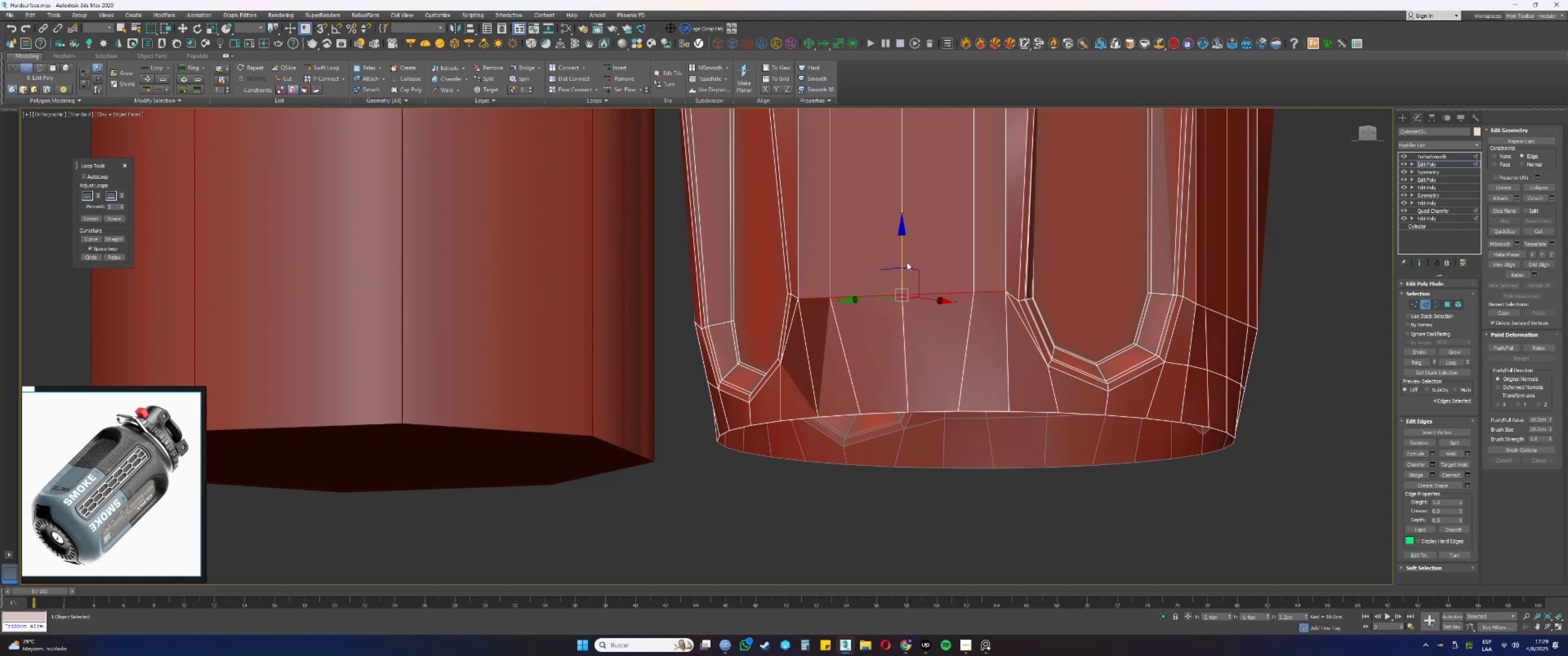 
left_click_drag(start_coordinate=[901, 251], to_coordinate=[1046, 363])
 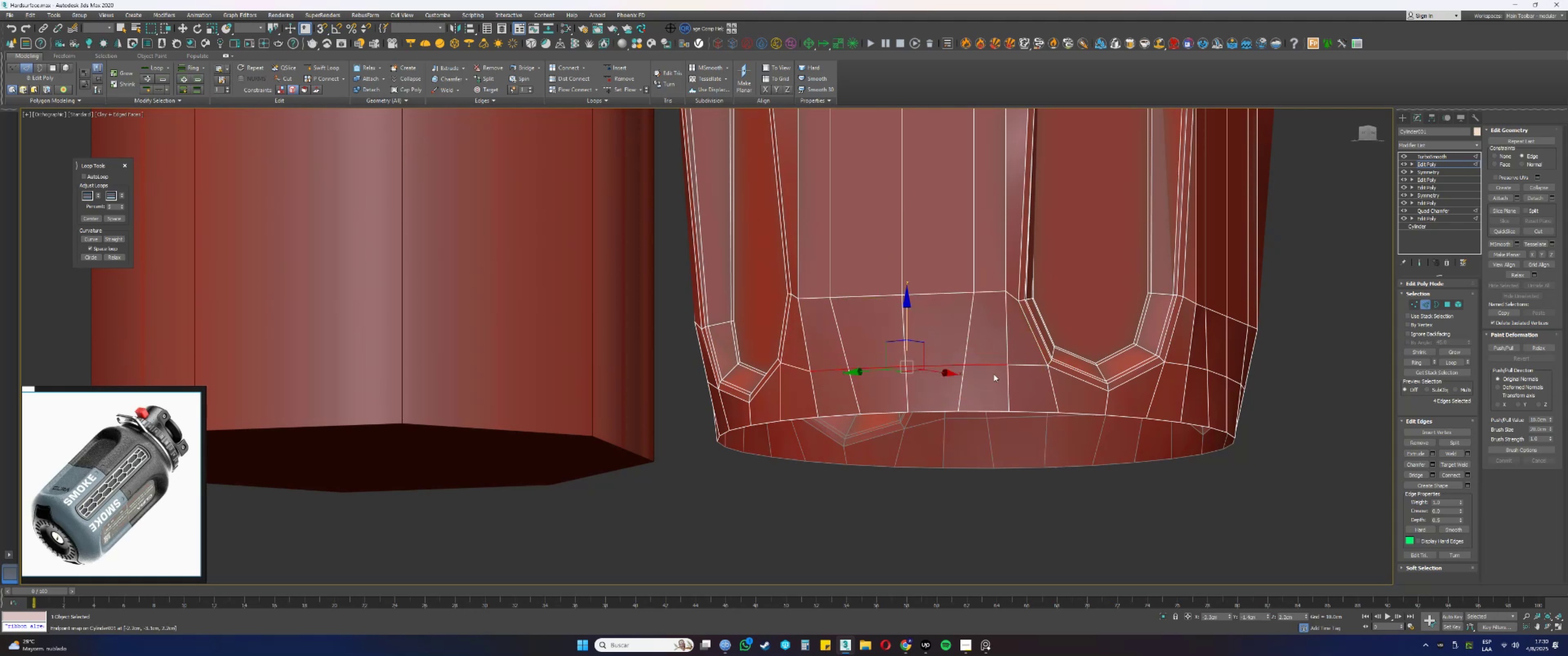 
type(ss)
 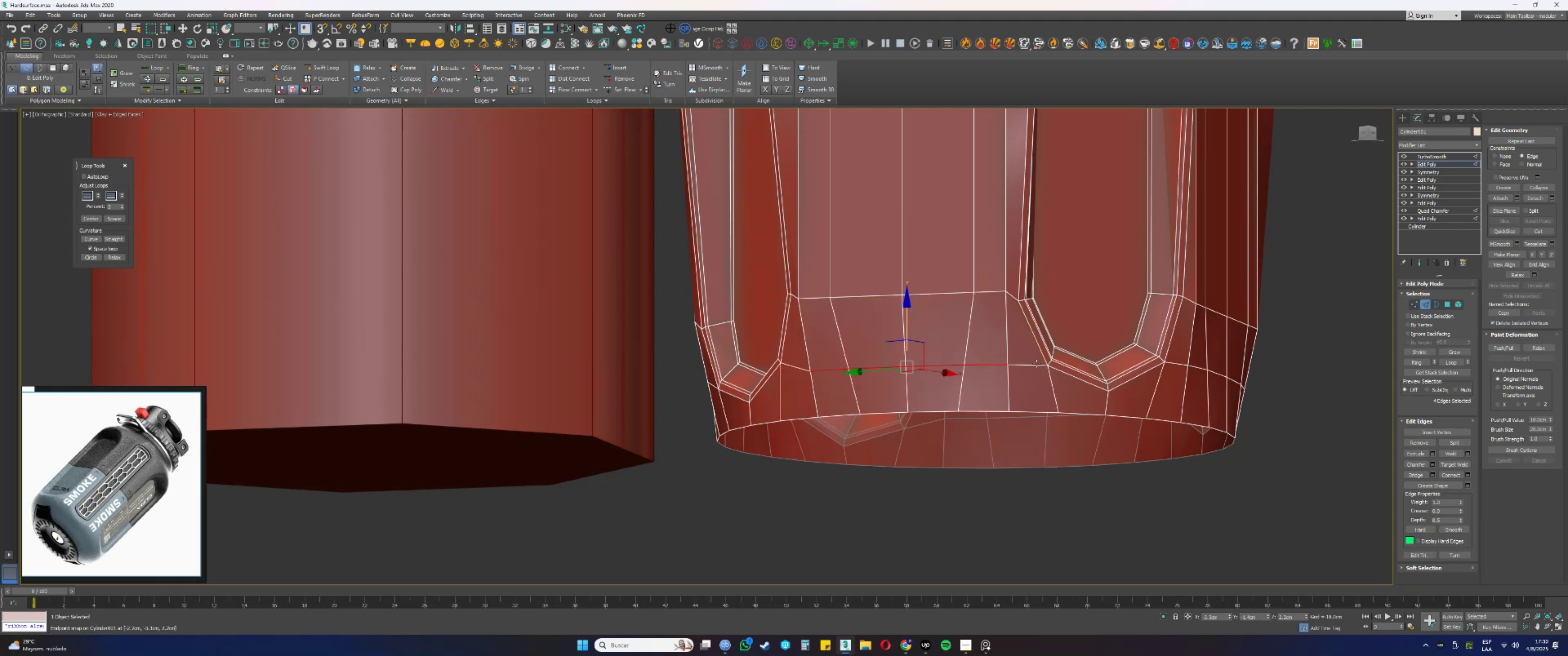 
hold_key(key=AltLeft, duration=0.41)
 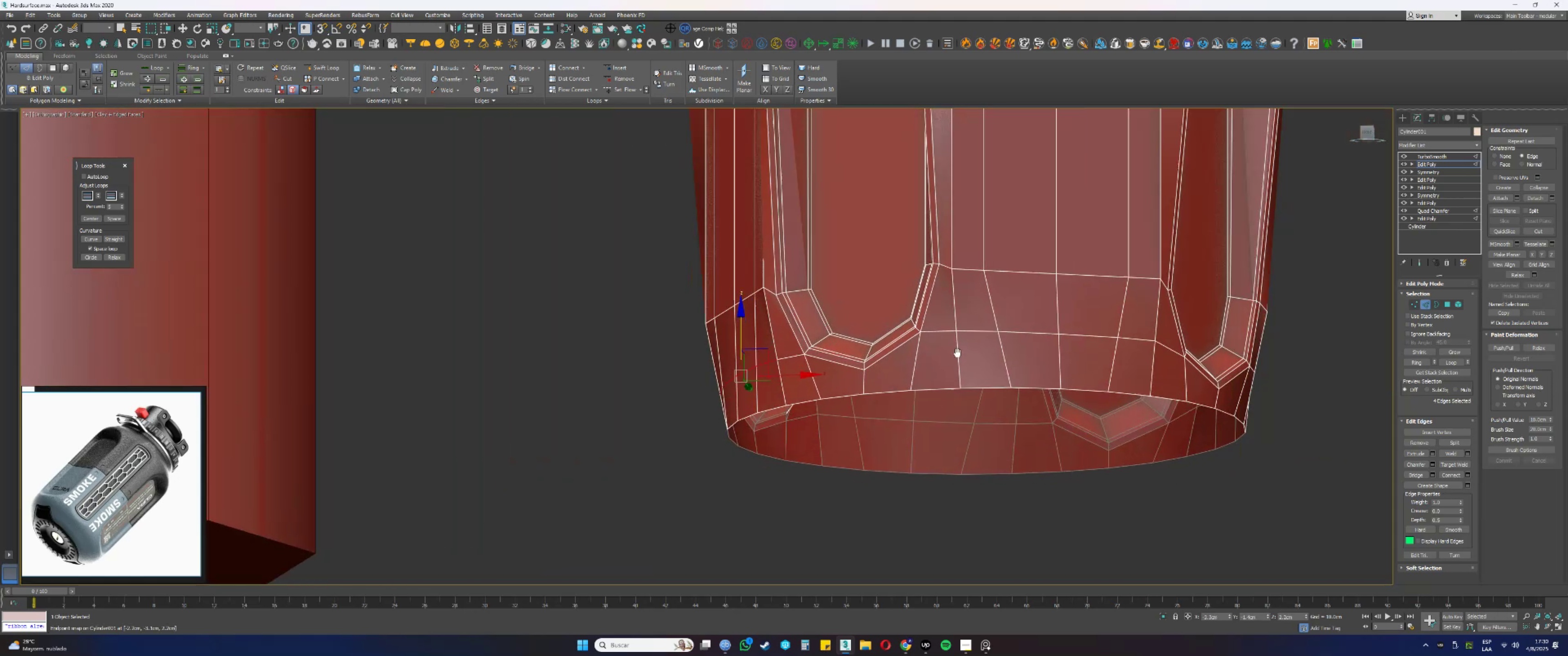 
hold_key(key=AltLeft, duration=0.47)
 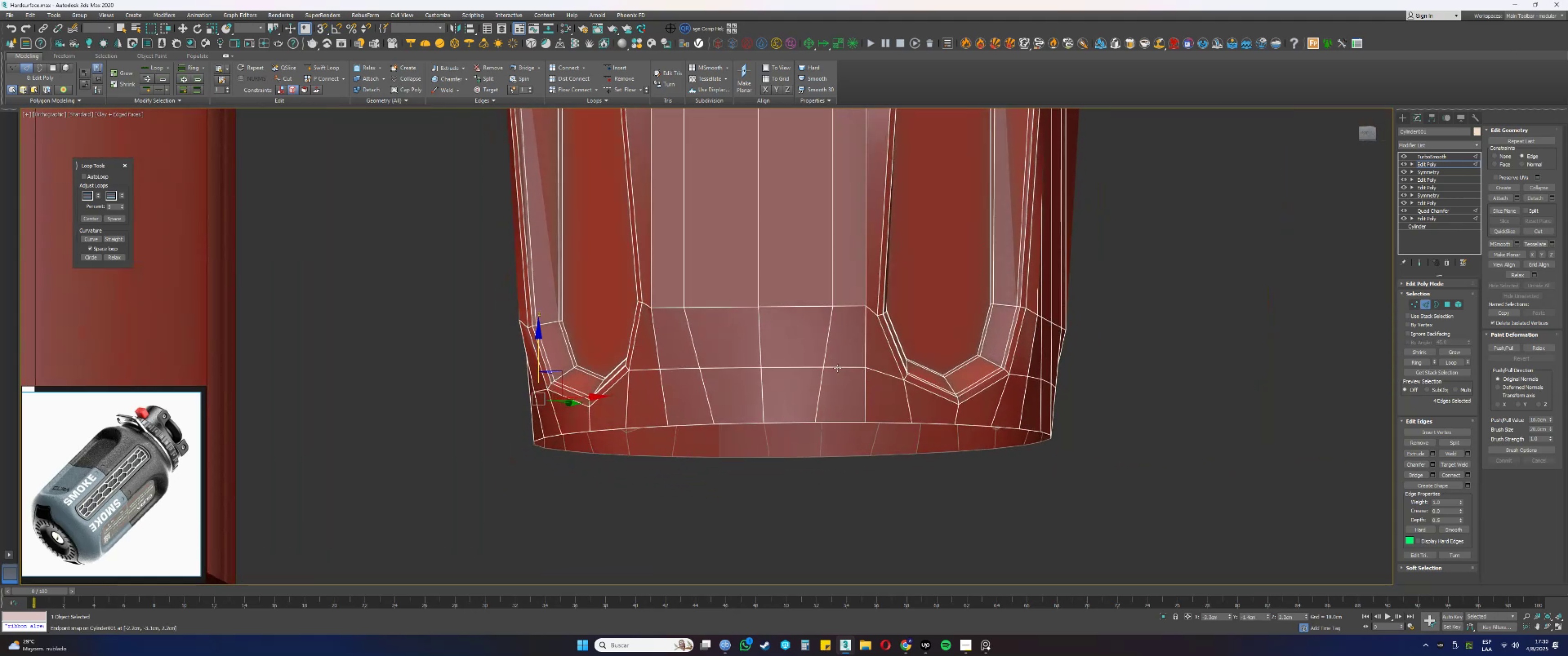 
scroll: coordinate [832, 365], scroll_direction: down, amount: 1.0
 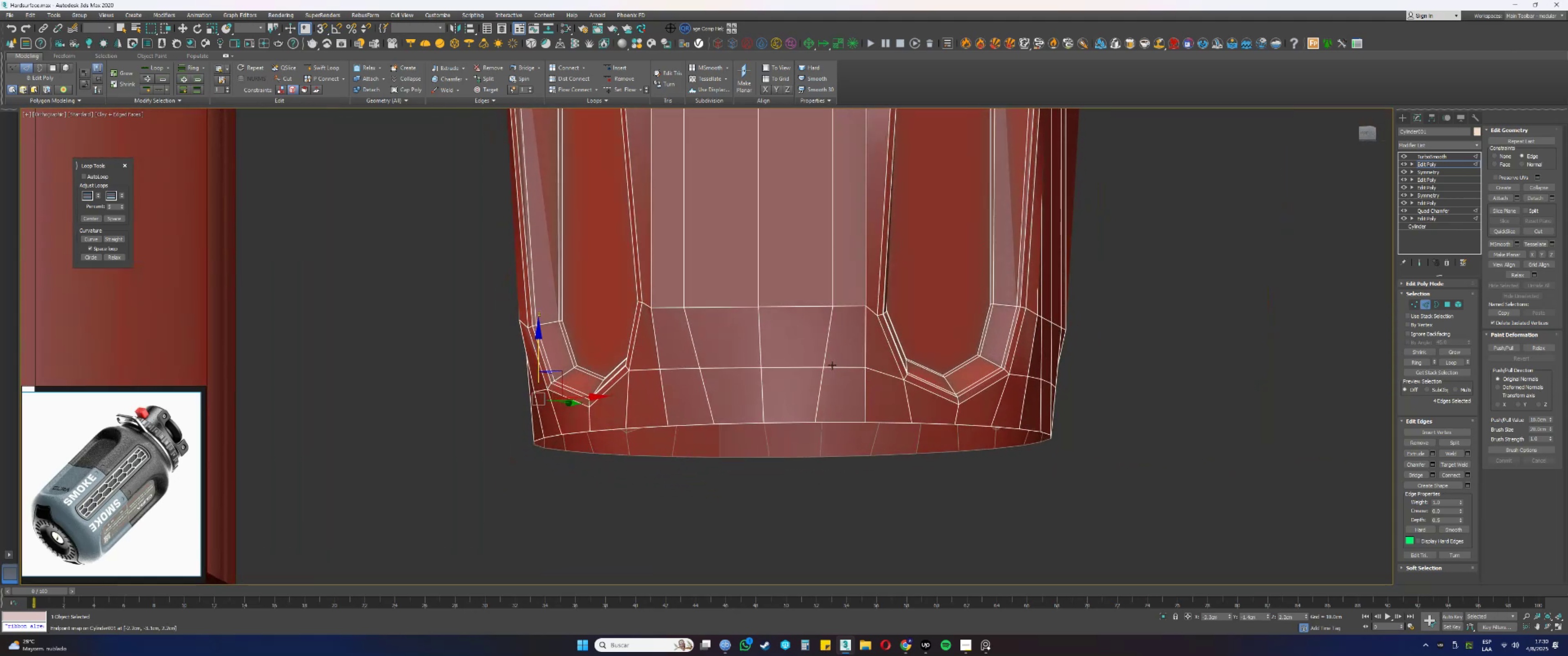 
hold_key(key=AltLeft, duration=1.42)
 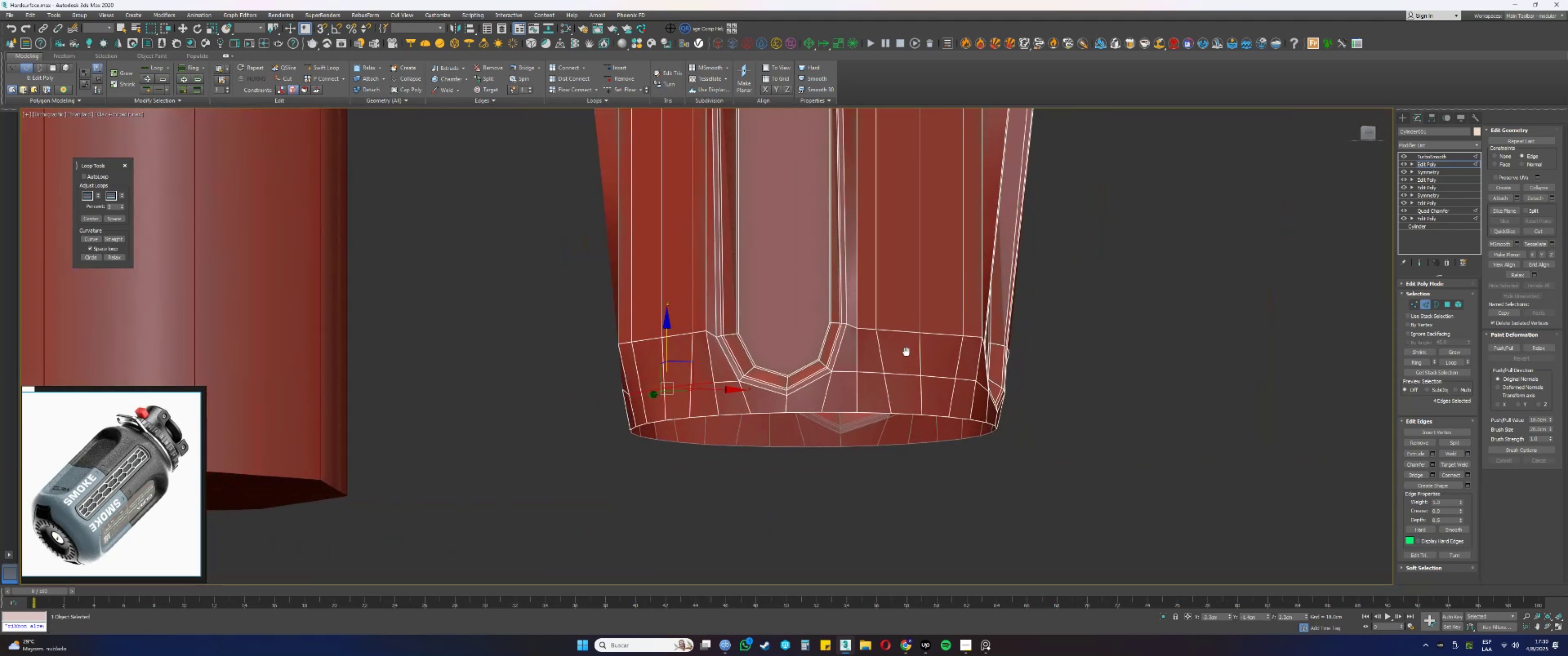 
key(Alt+AltLeft)
 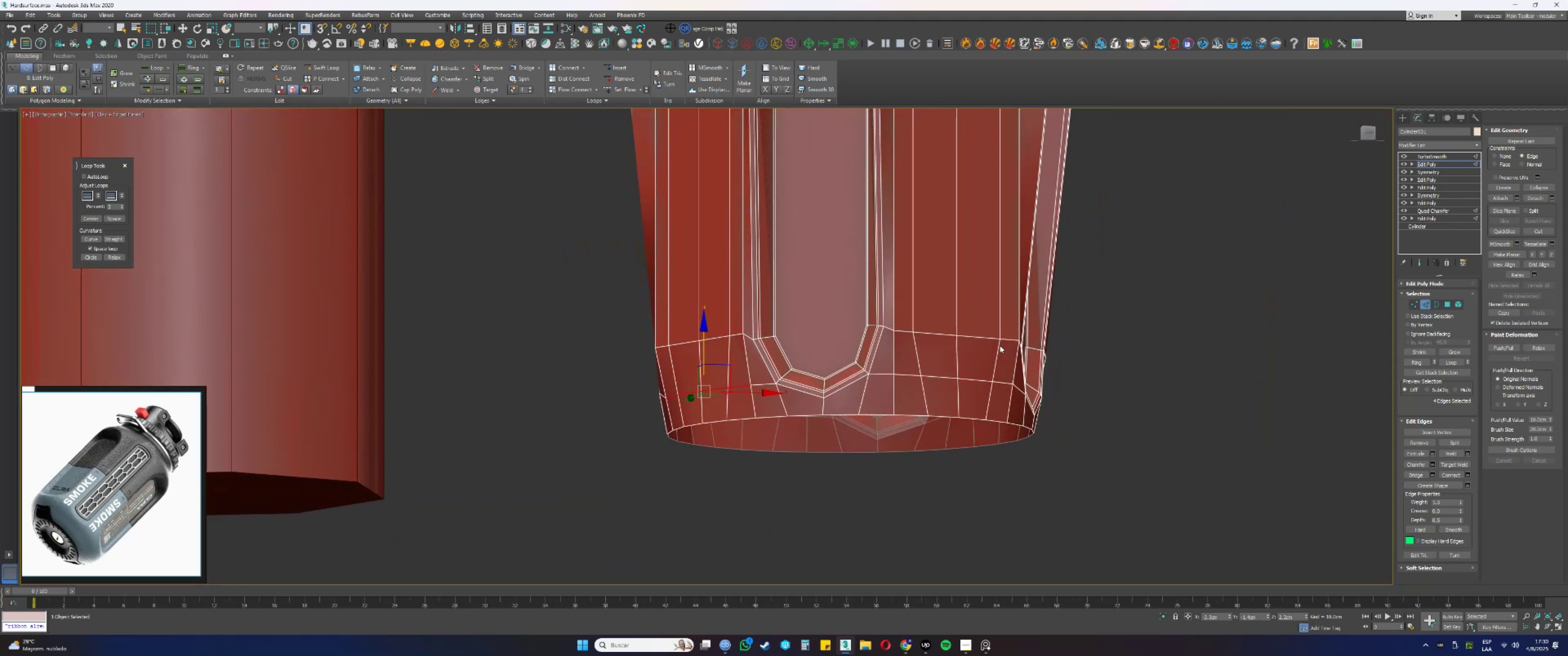 
key(2)
 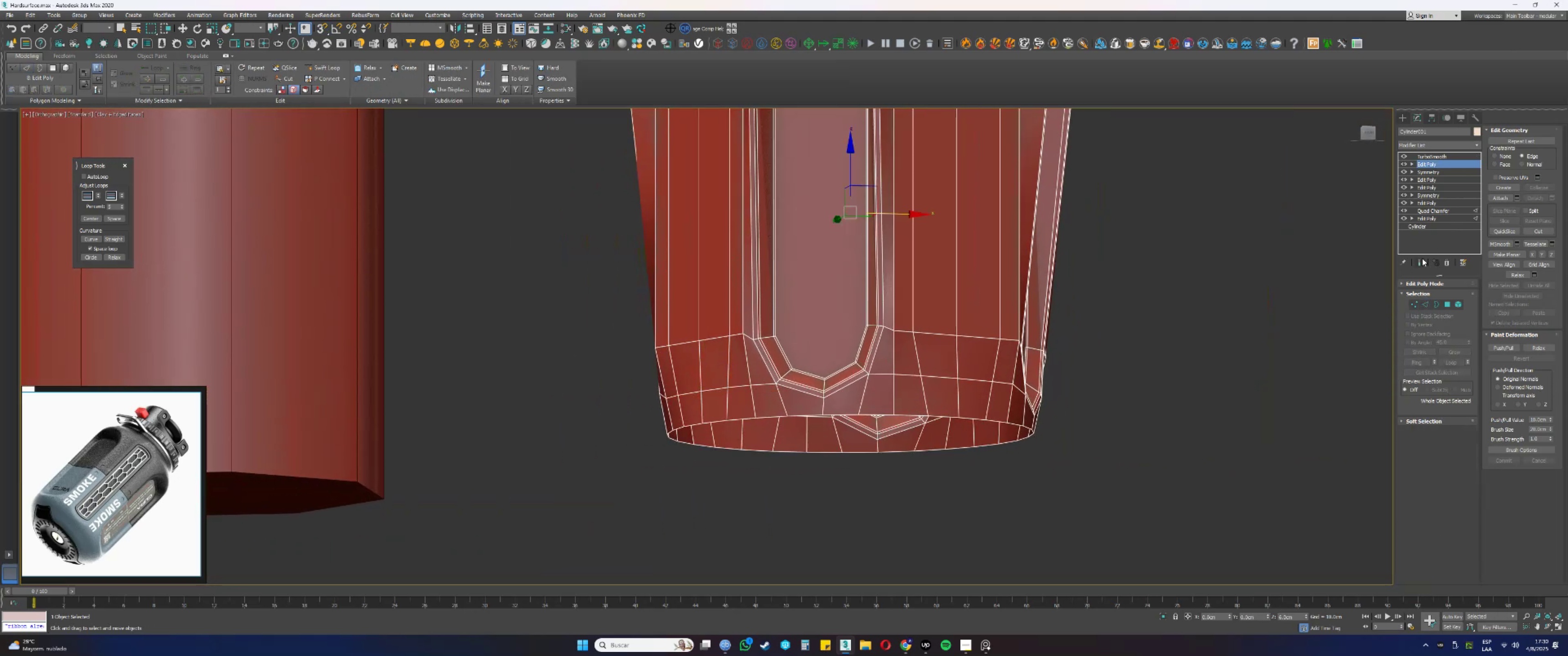 
key(F4)
 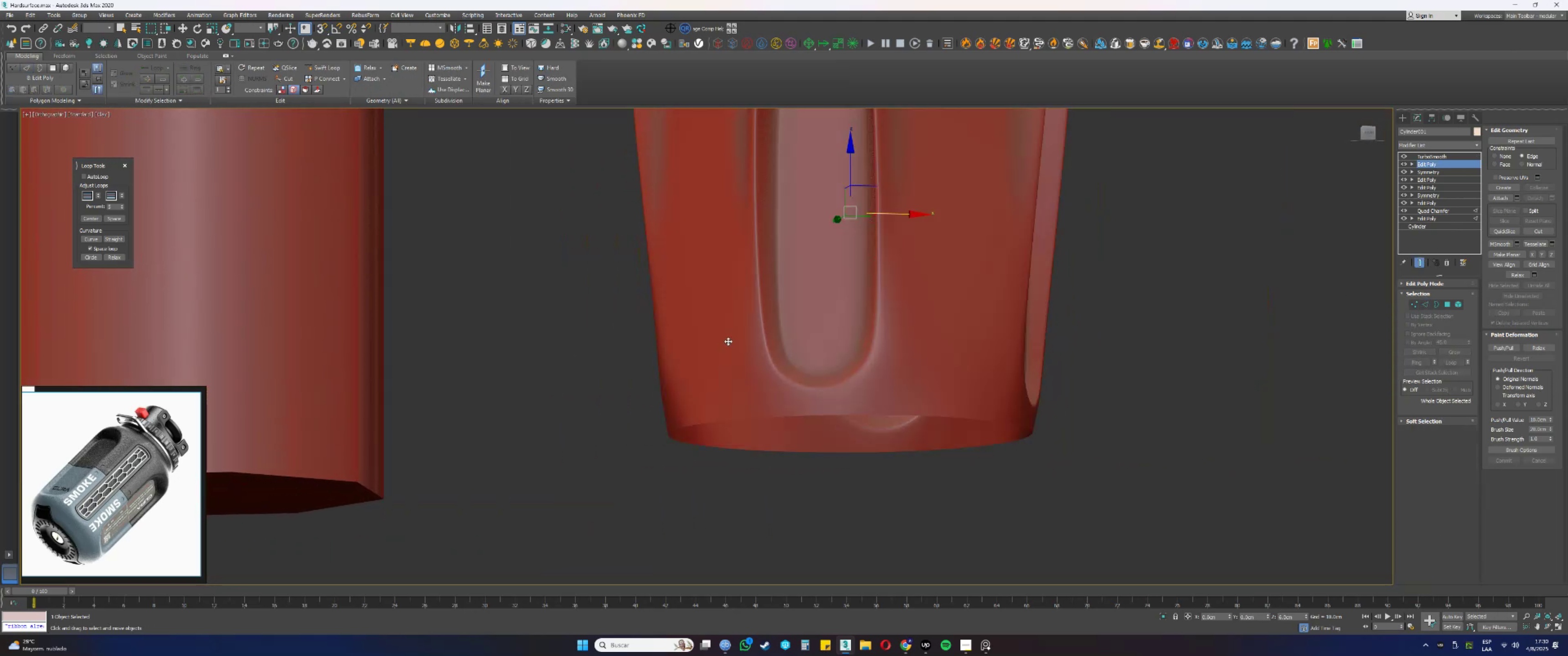 
hold_key(key=AltLeft, duration=0.8)
 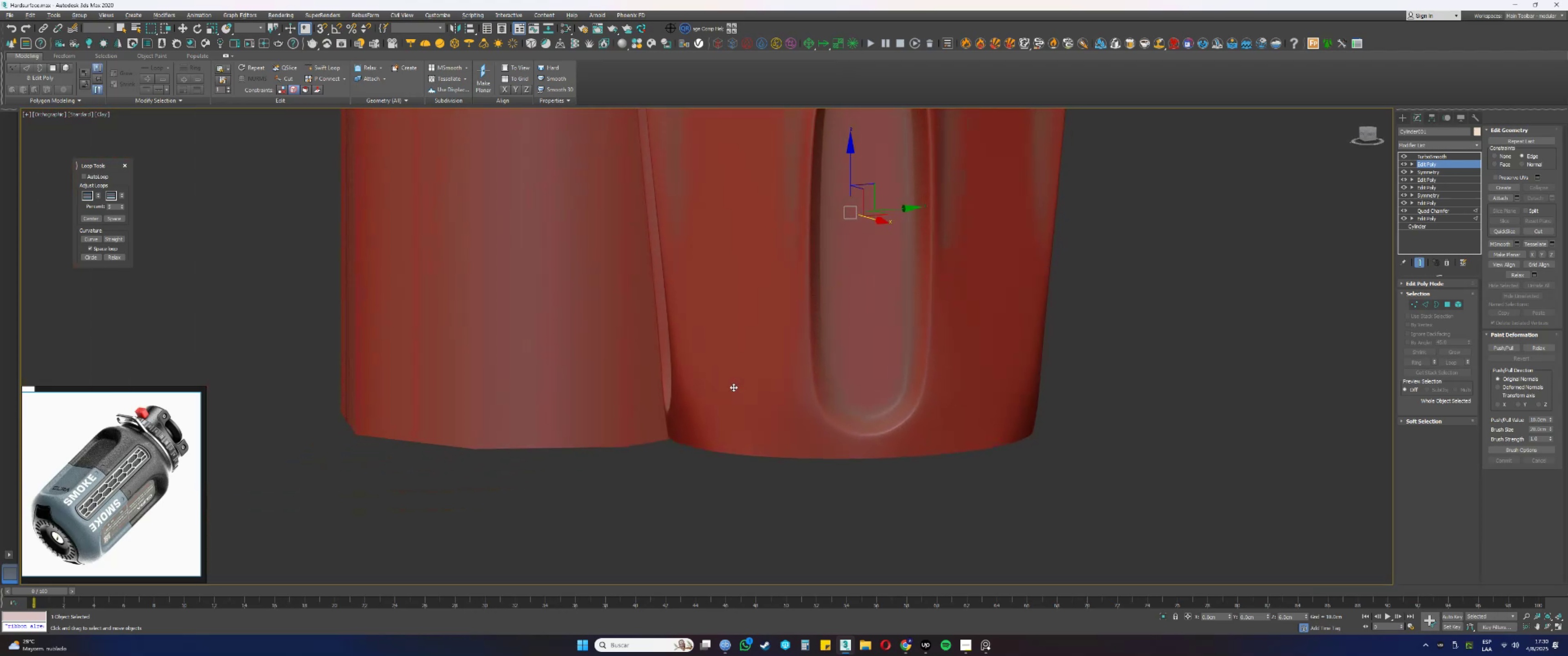 
scroll: coordinate [740, 381], scroll_direction: down, amount: 3.0
 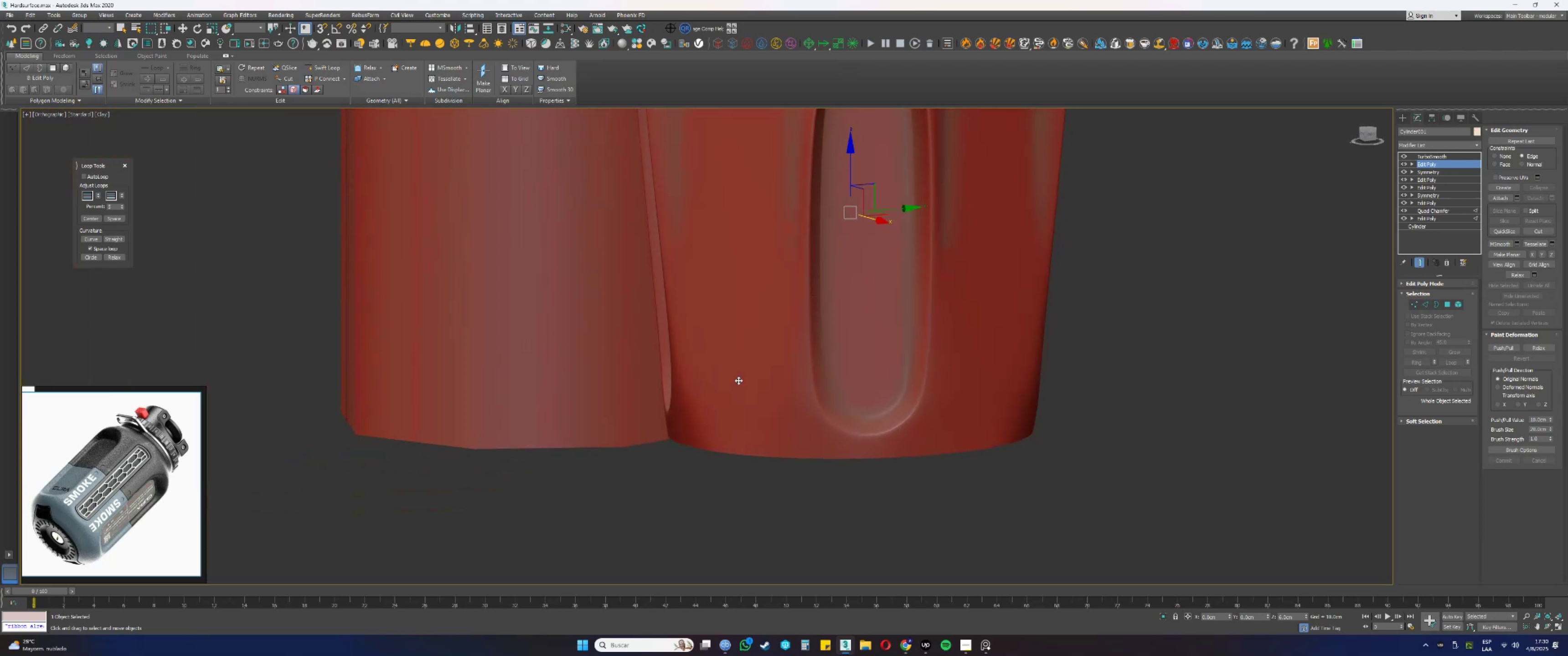 
hold_key(key=AltLeft, duration=1.5)
 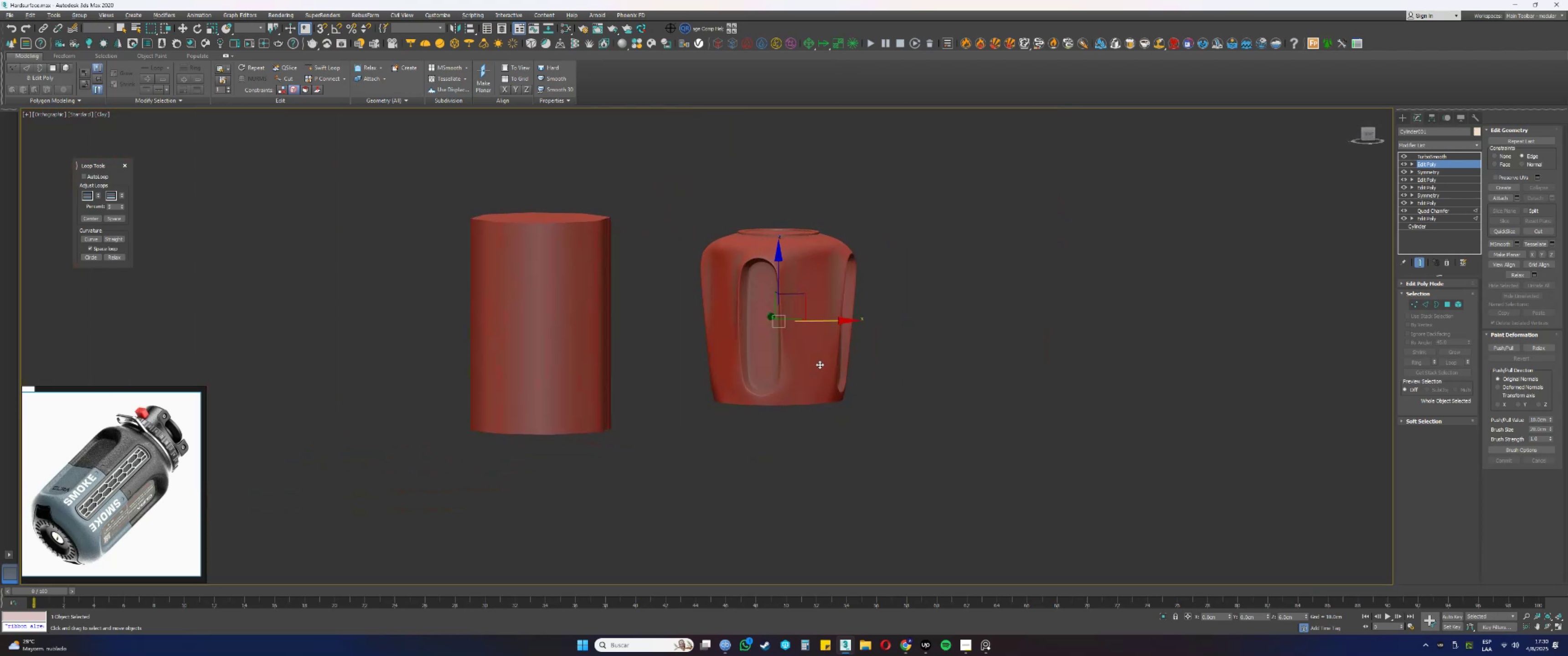 
key(Alt+AltLeft)
 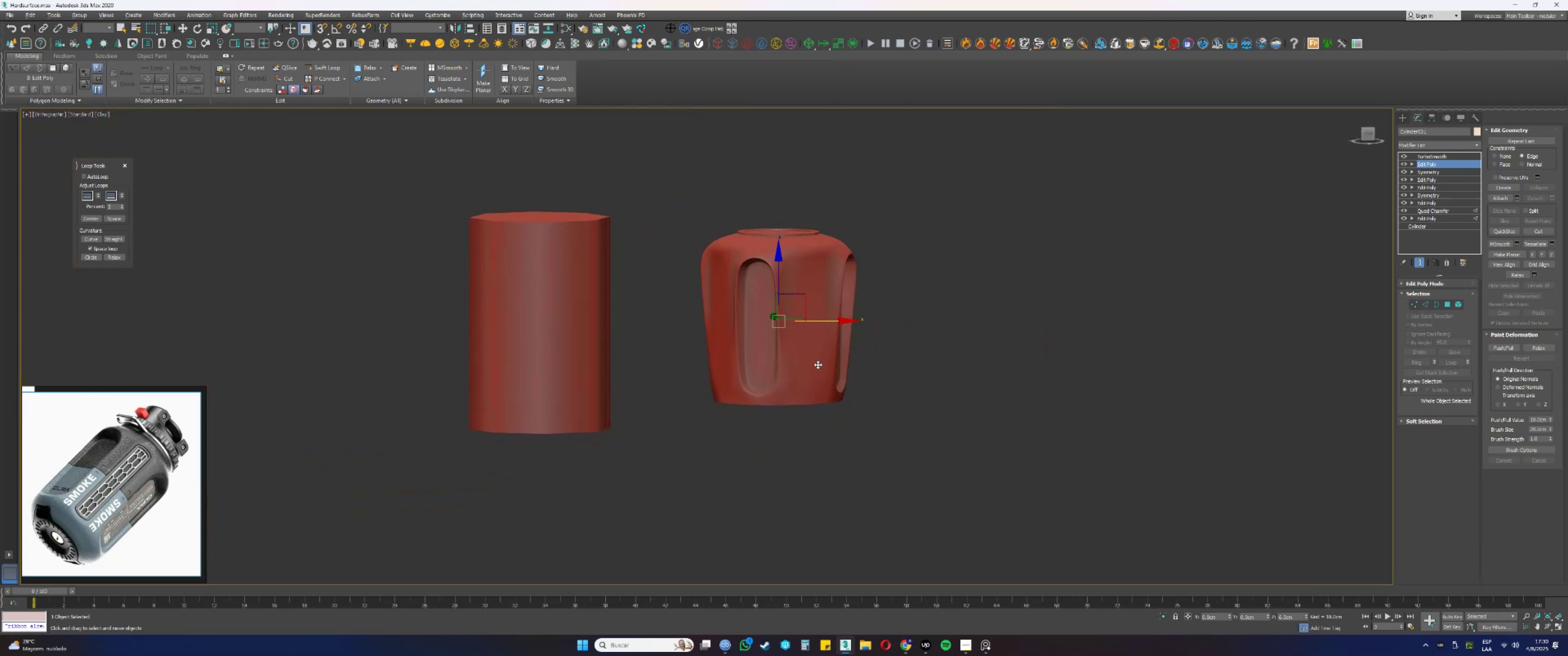 
key(Alt+AltLeft)
 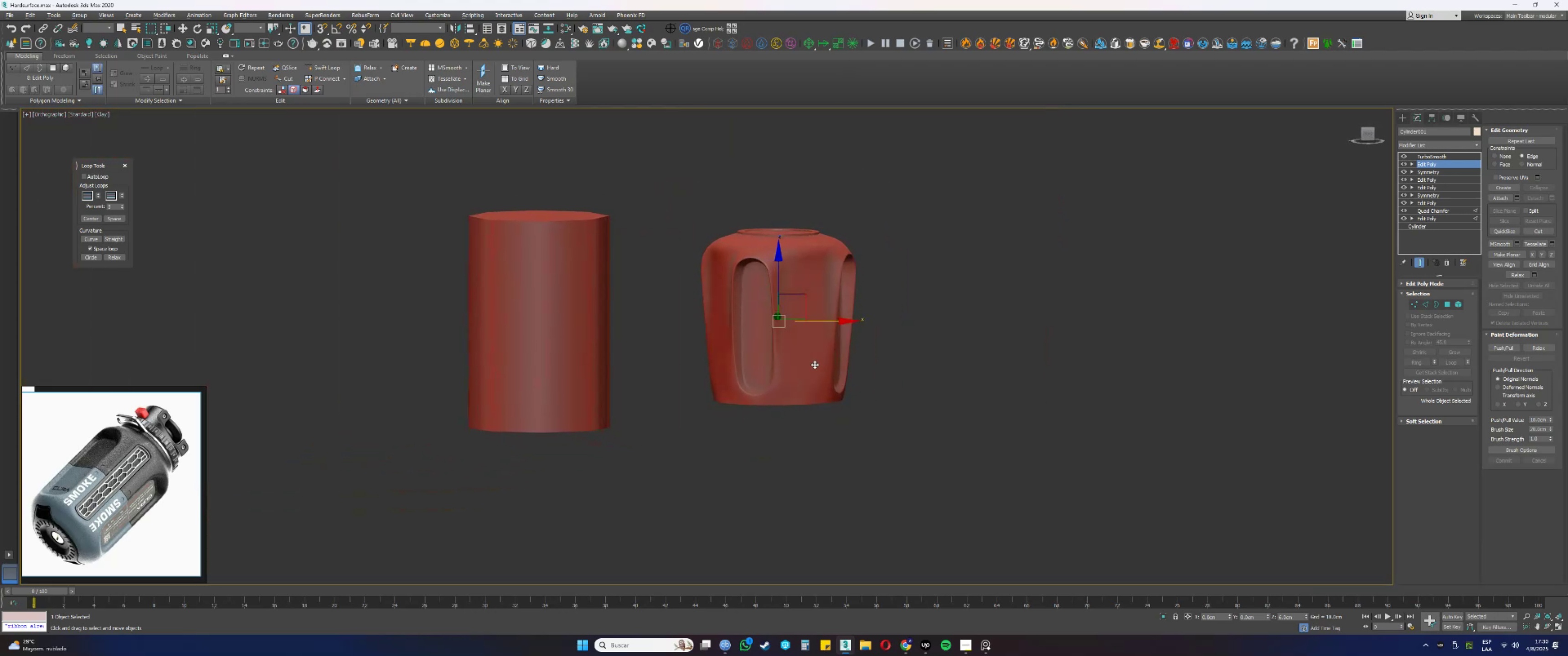 
key(Alt+AltLeft)
 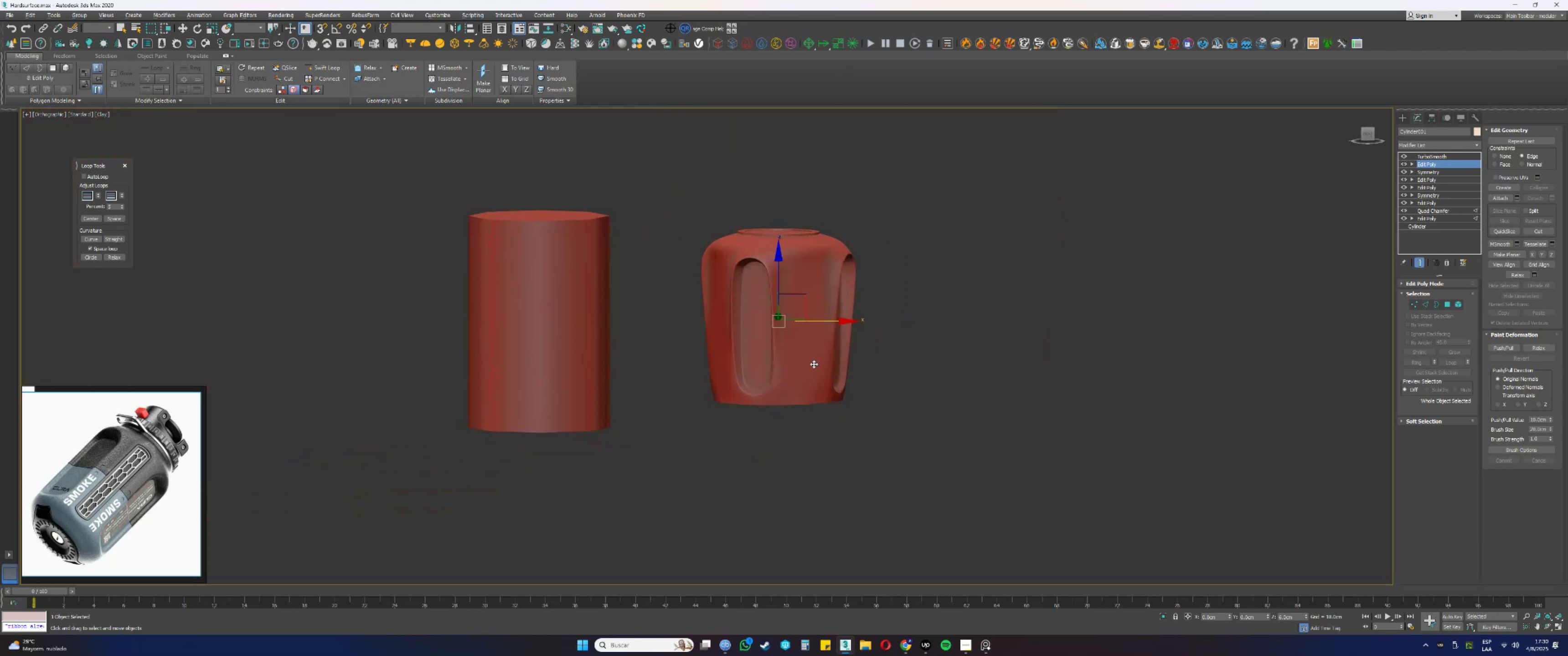 
key(Alt+AltLeft)
 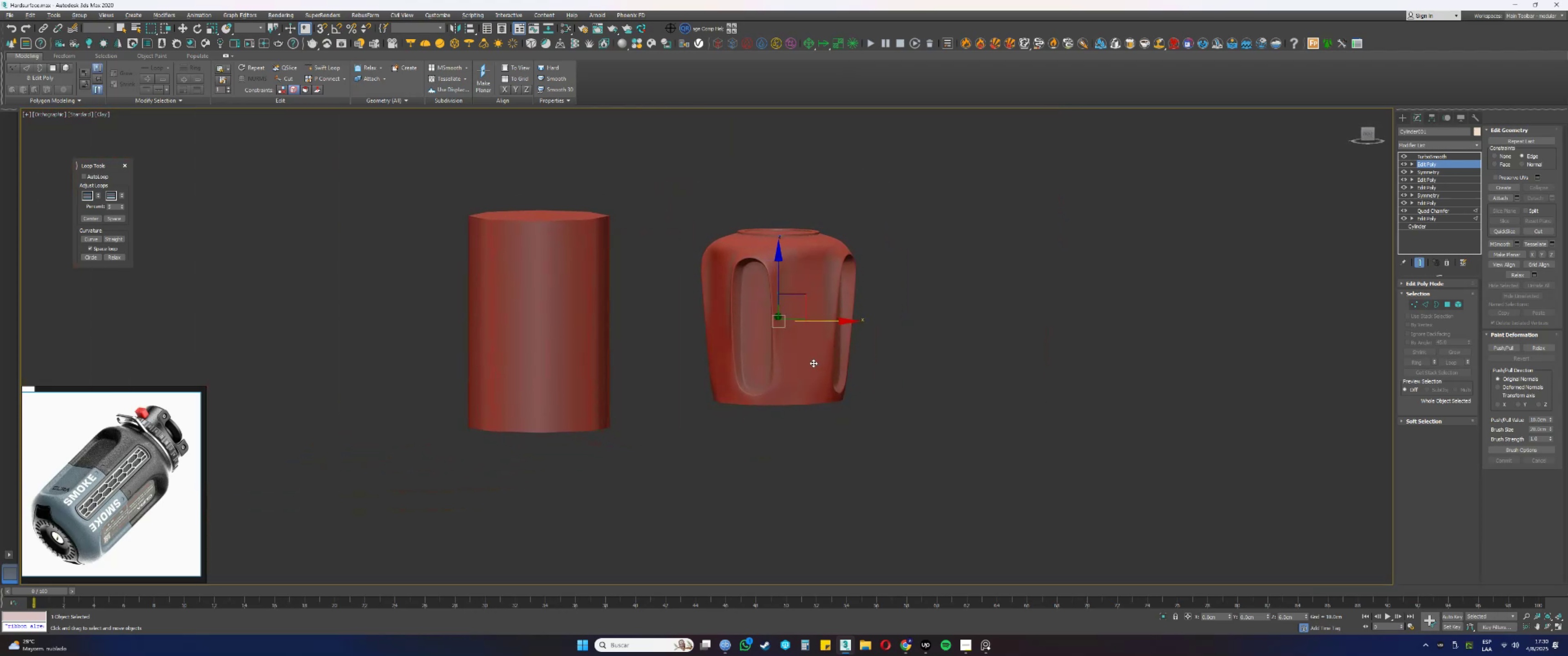 
key(Alt+AltLeft)
 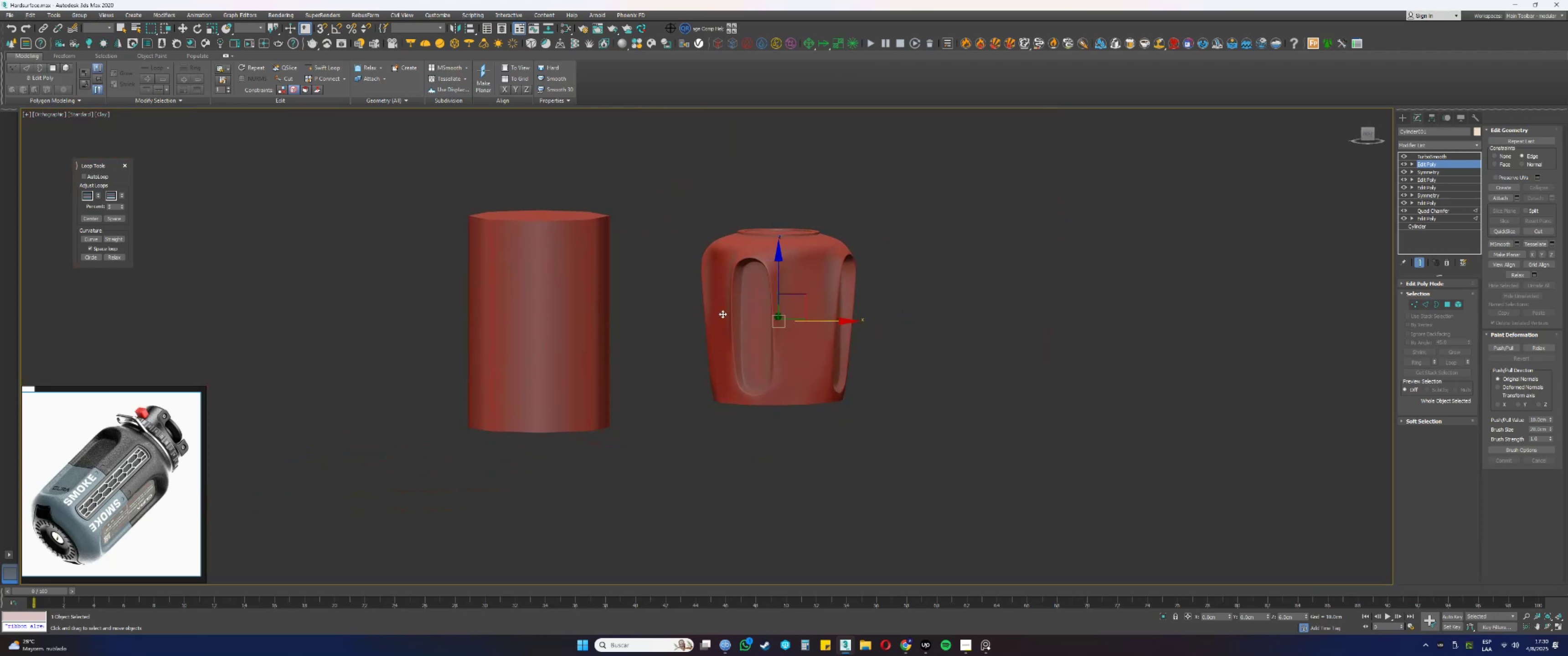 
hold_key(key=AltLeft, duration=1.53)
 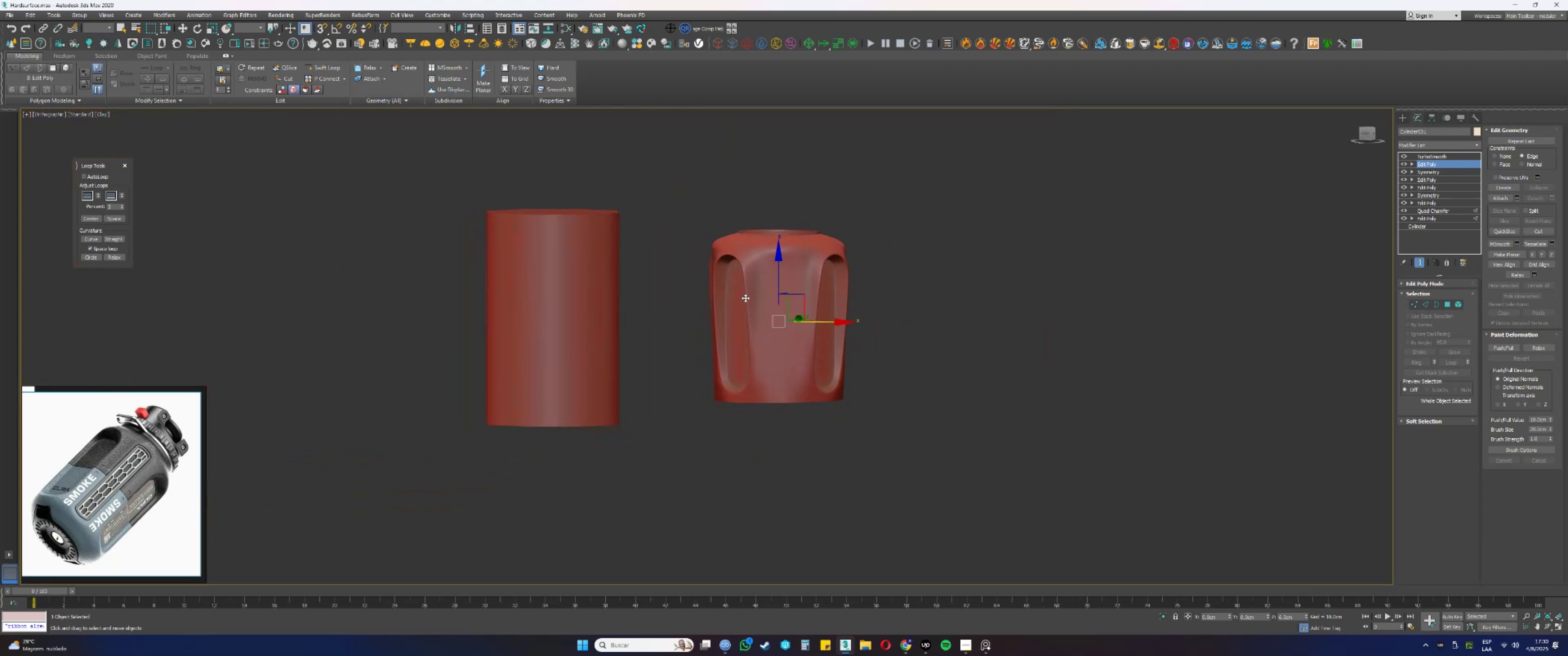 
key(F4)
 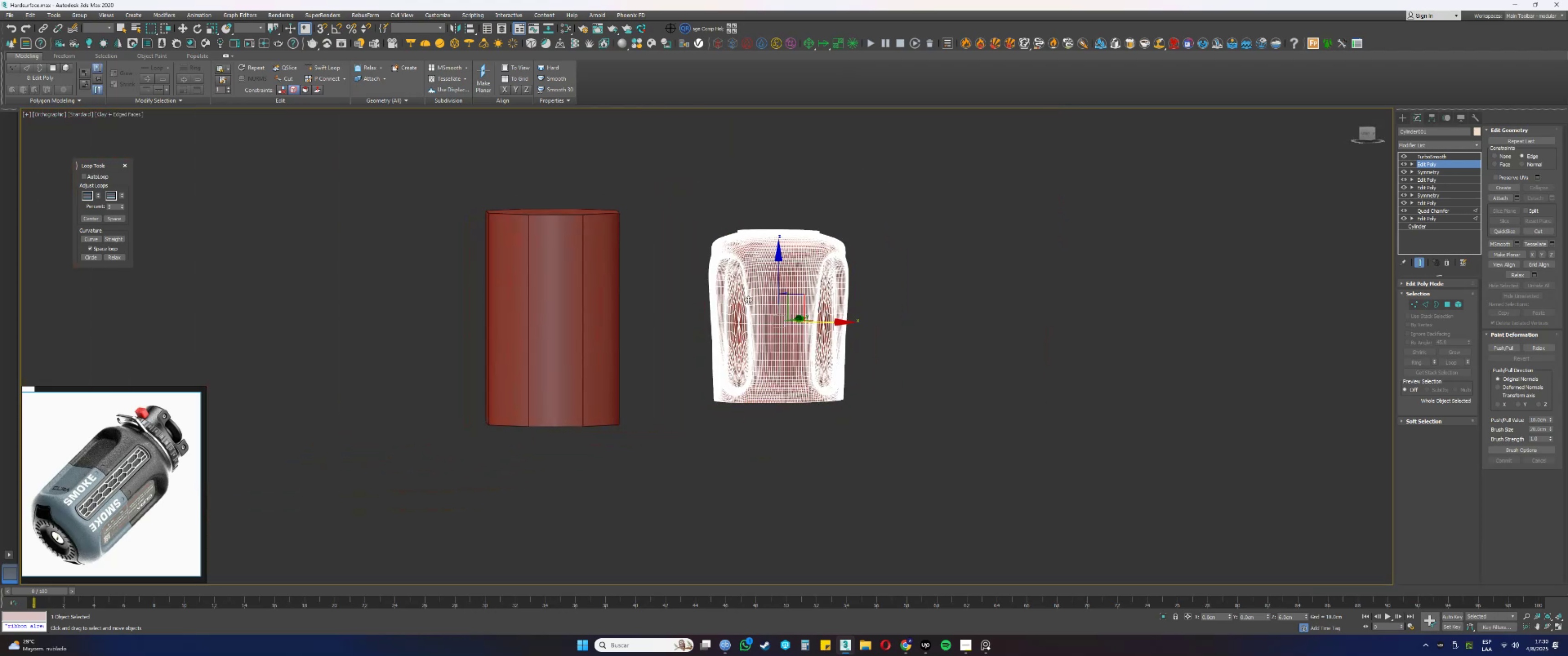 
scroll: coordinate [757, 306], scroll_direction: up, amount: 1.0
 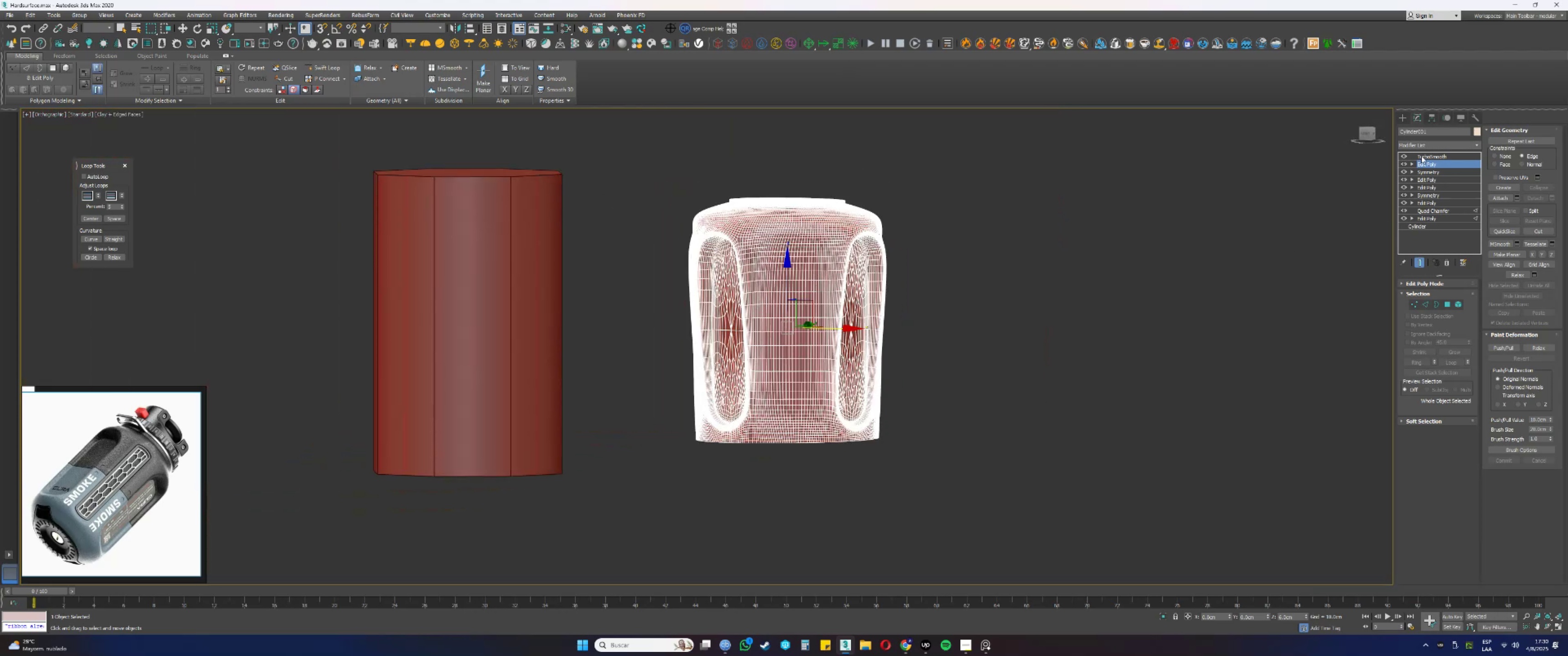 
double_click([1421, 163])
 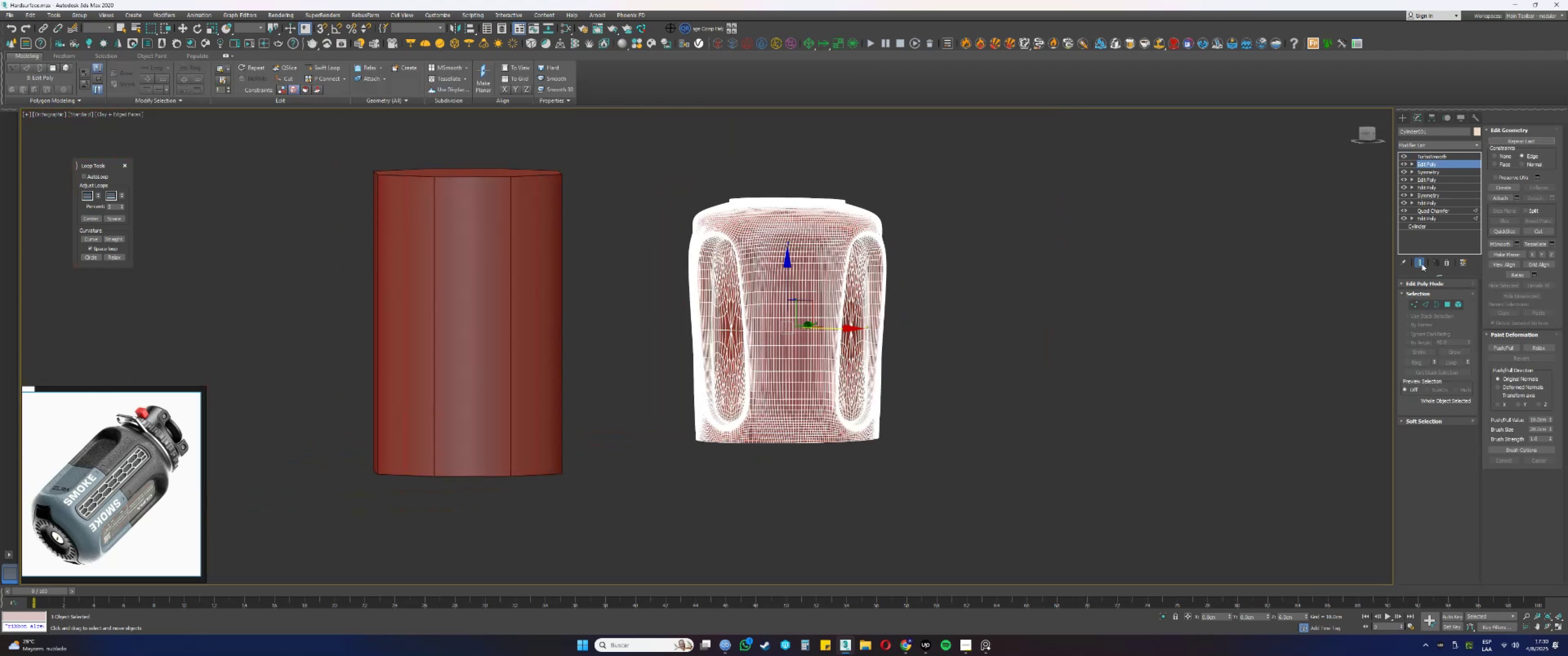 
key(F4)
 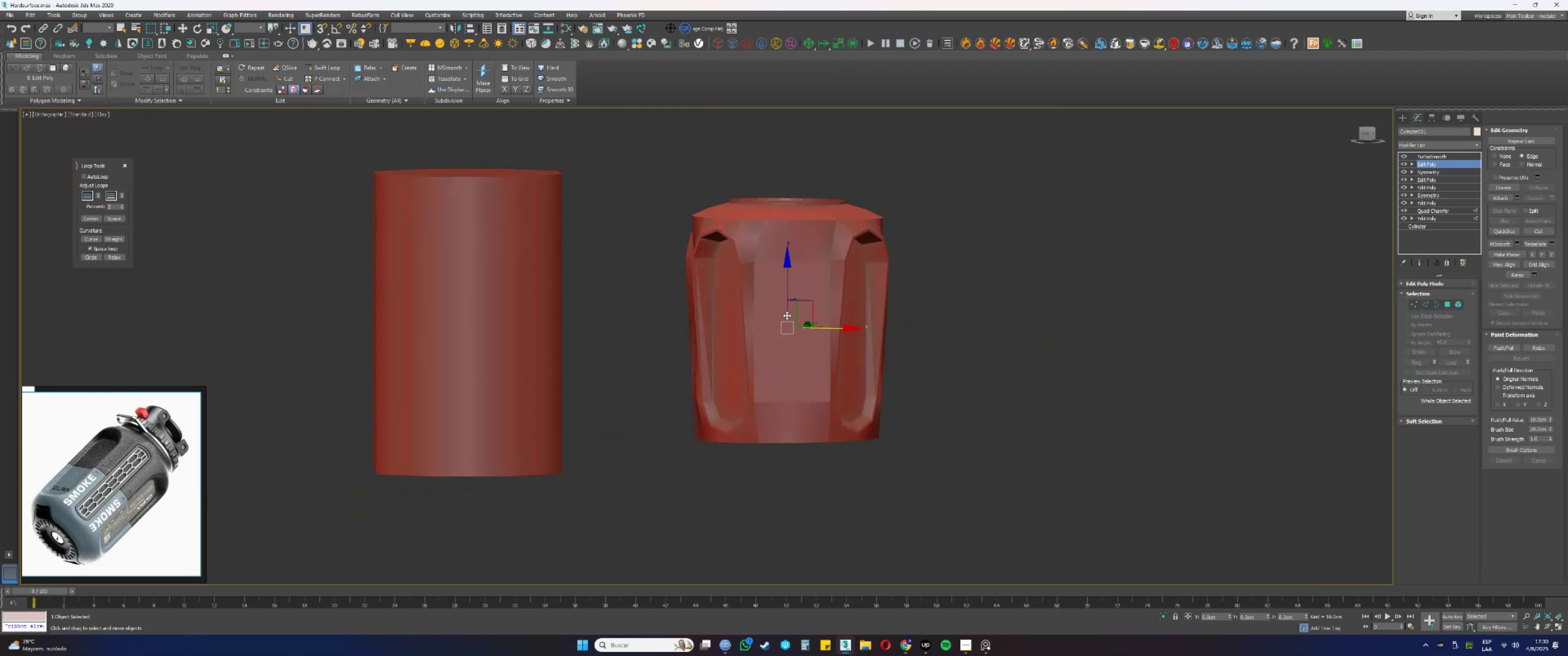 
key(F4)
 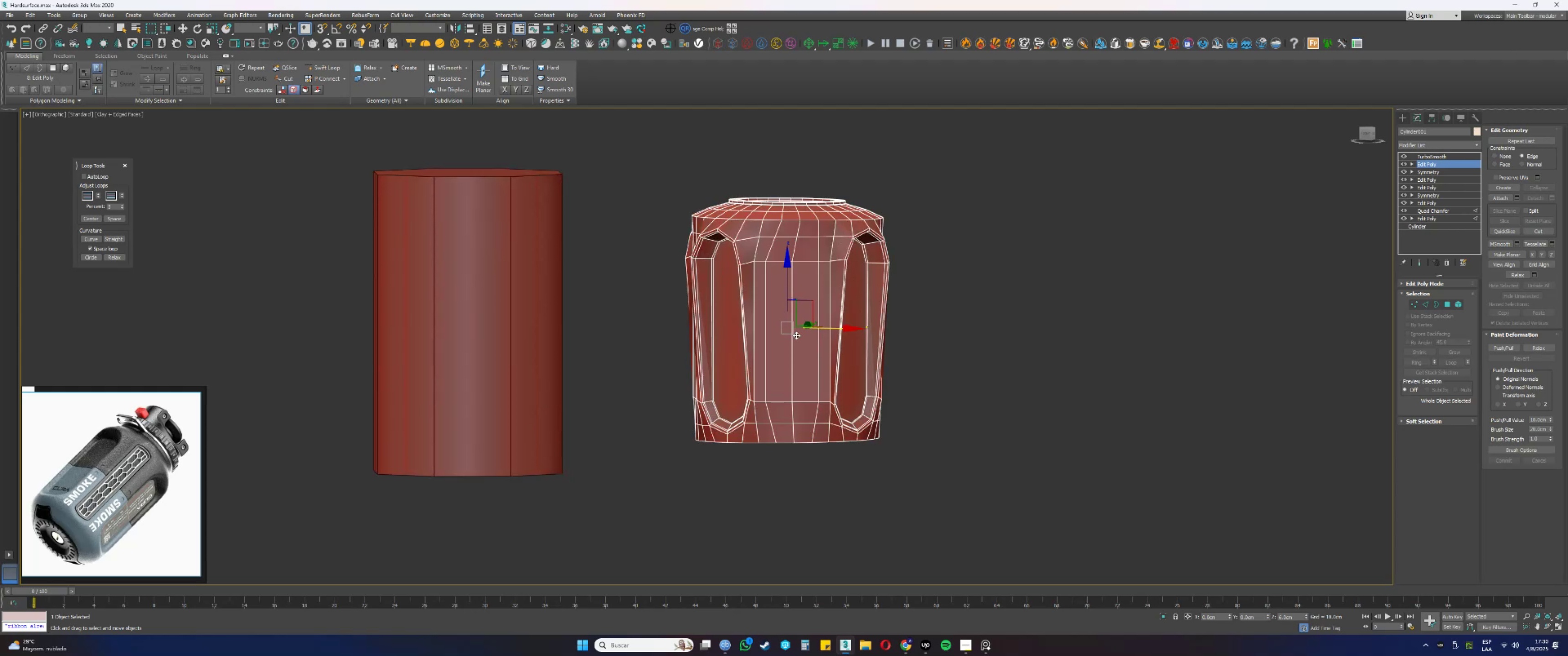 
scroll: coordinate [788, 315], scroll_direction: up, amount: 1.0
 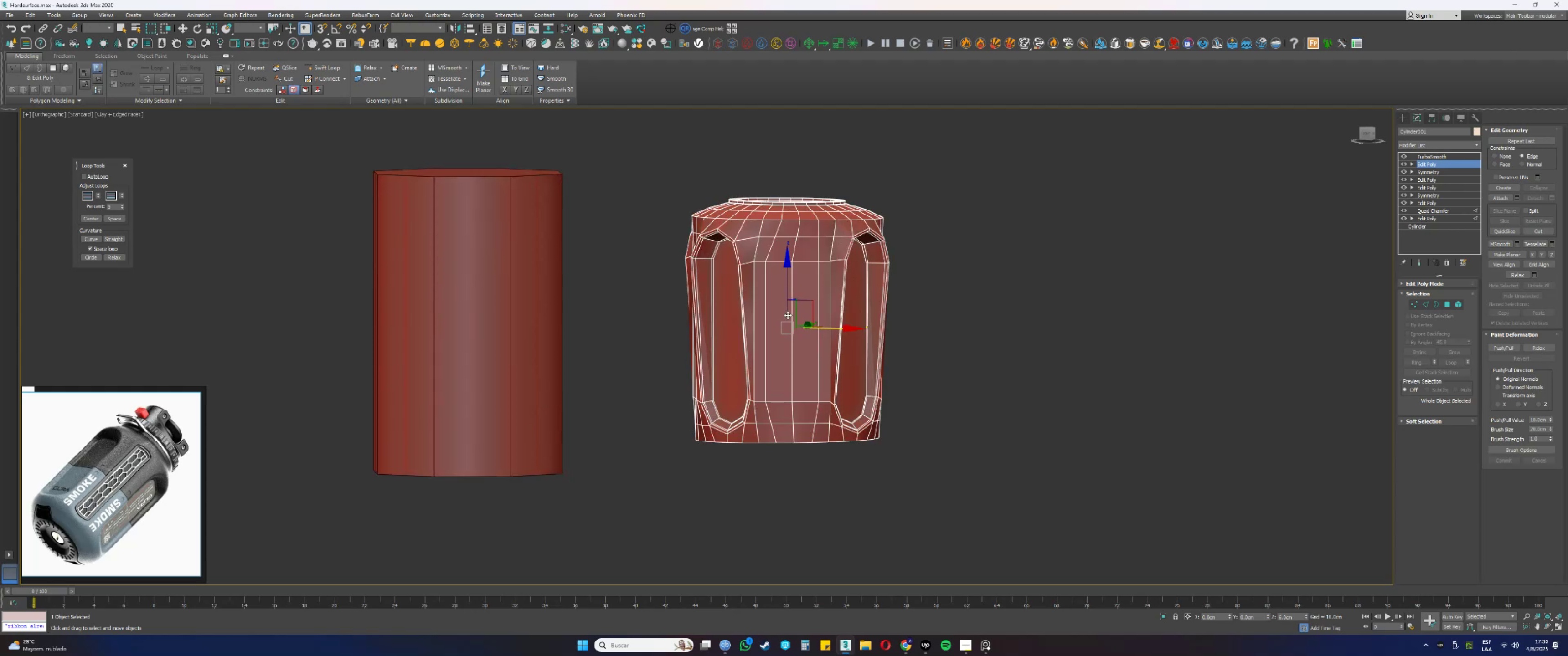 
hold_key(key=AltLeft, duration=0.32)
 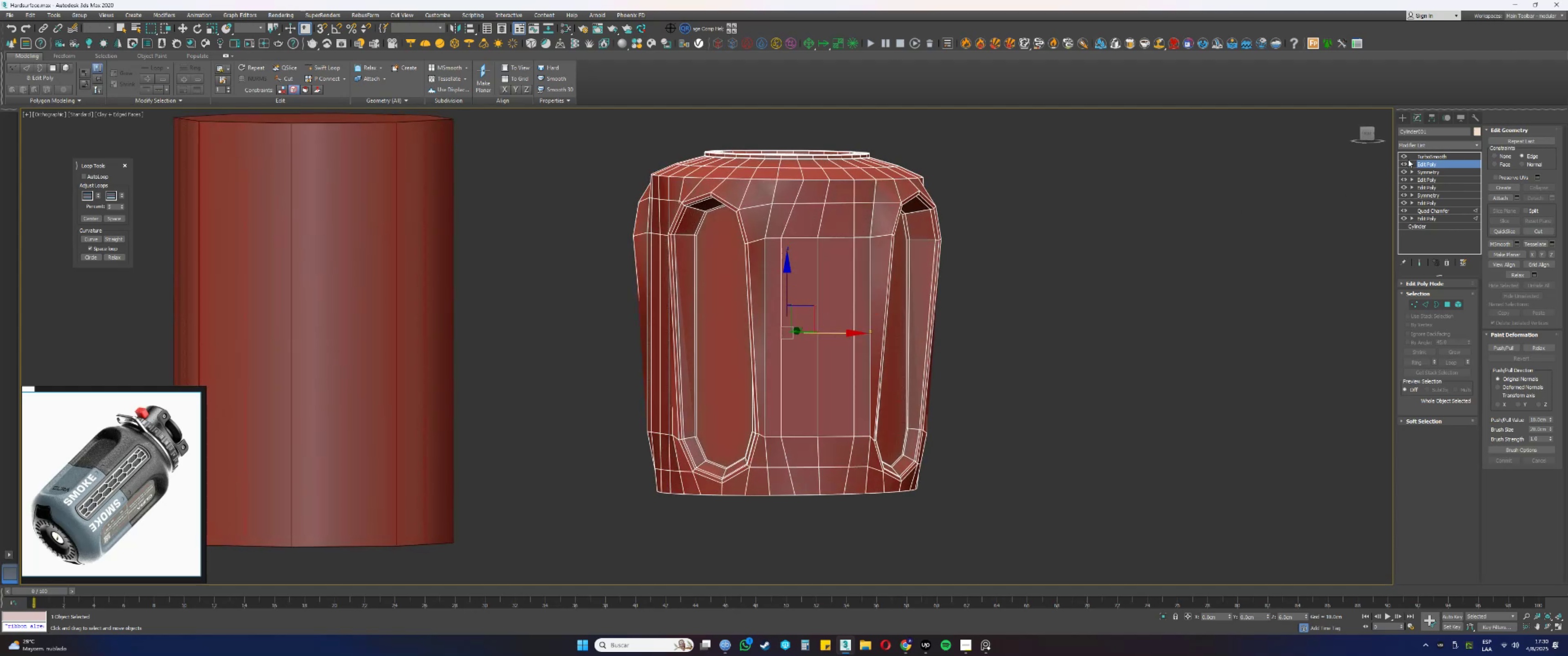 
key(F4)
 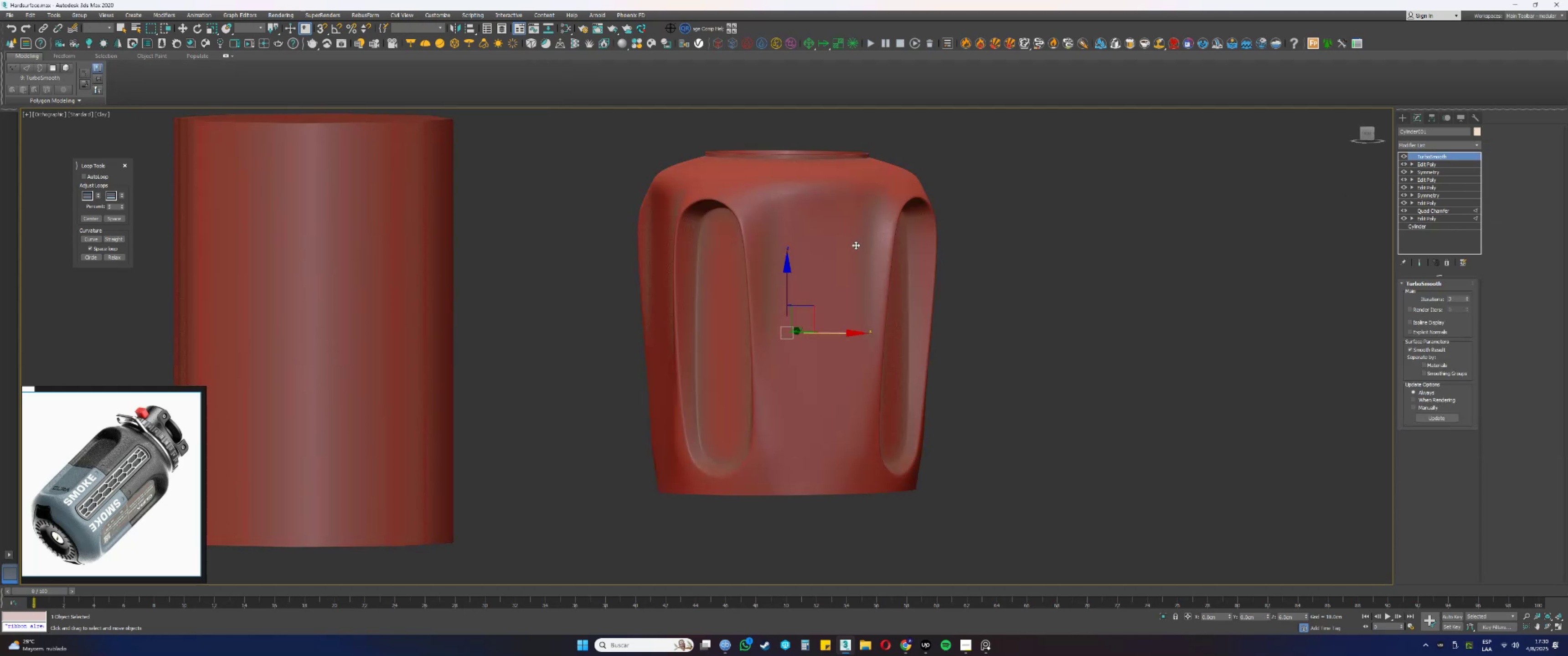 
hold_key(key=AltLeft, duration=1.04)
 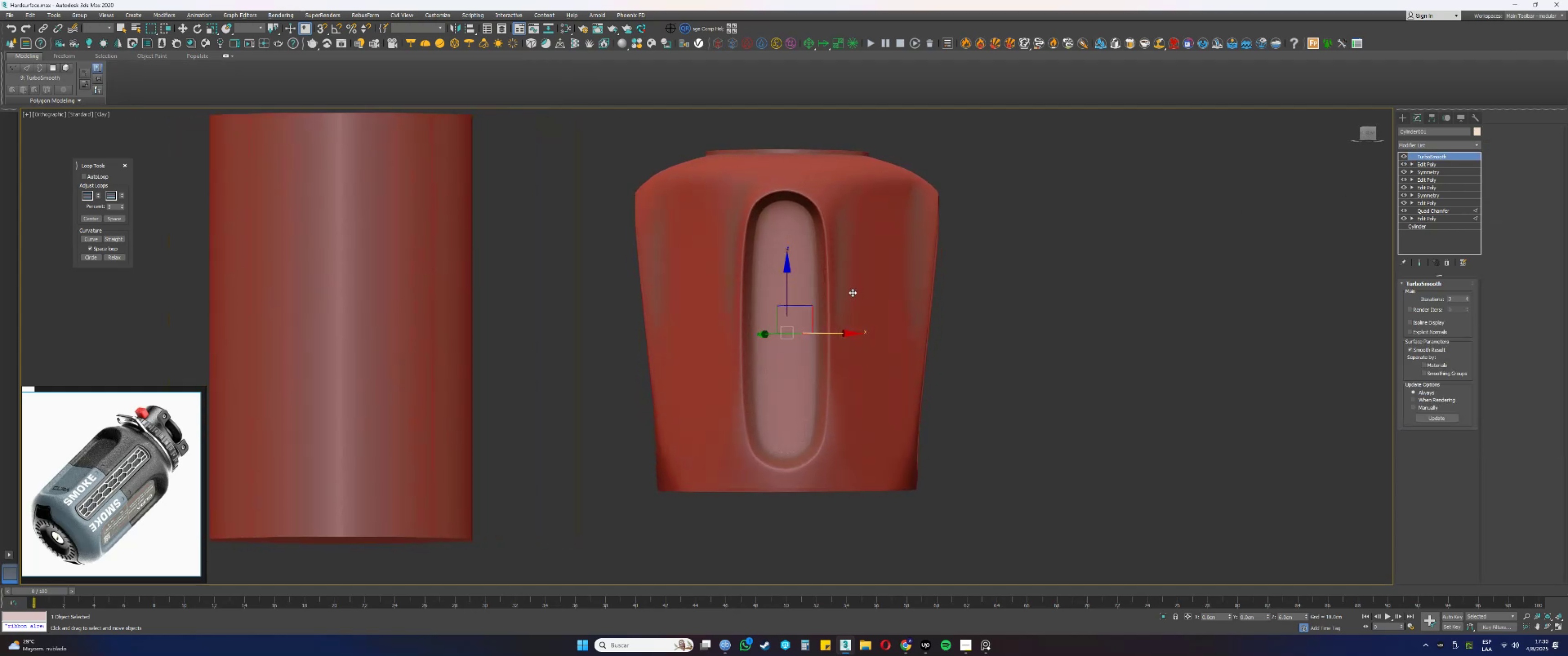 
key(F4)
 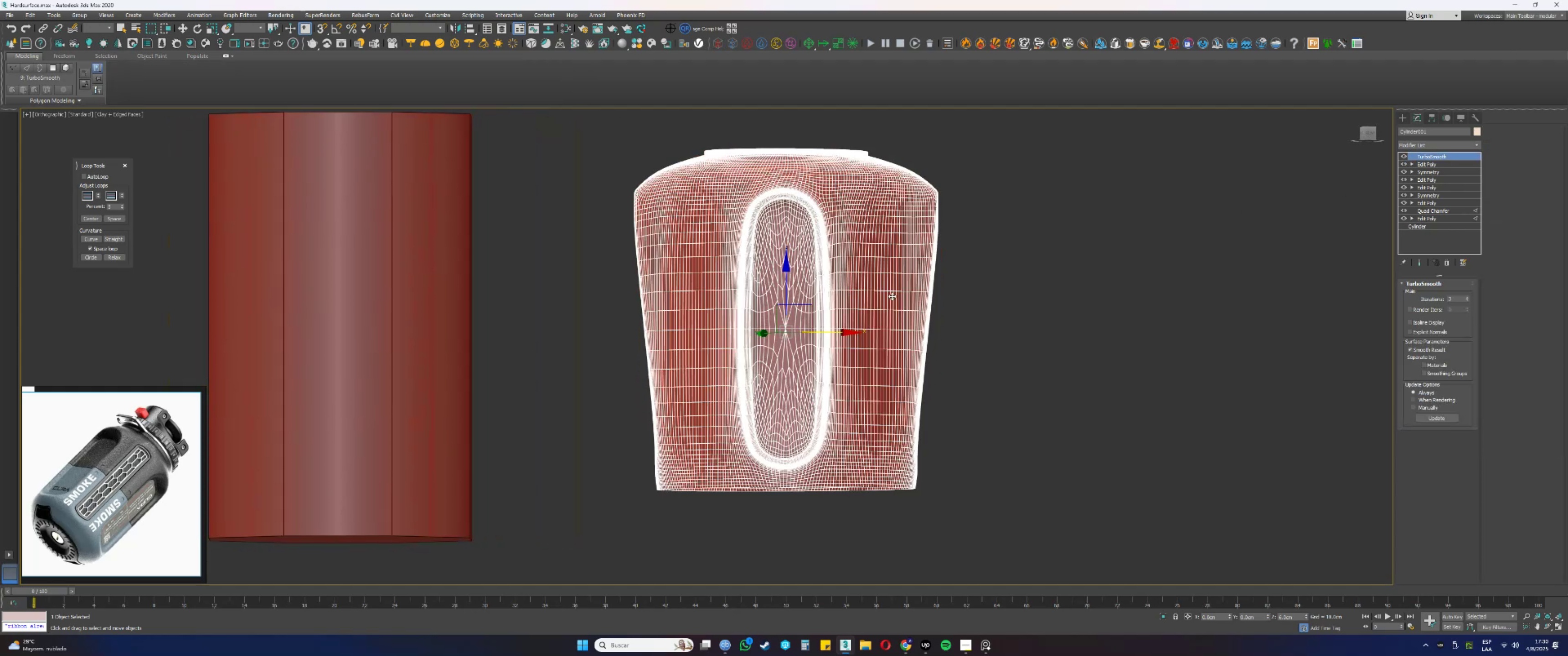 
key(F4)
 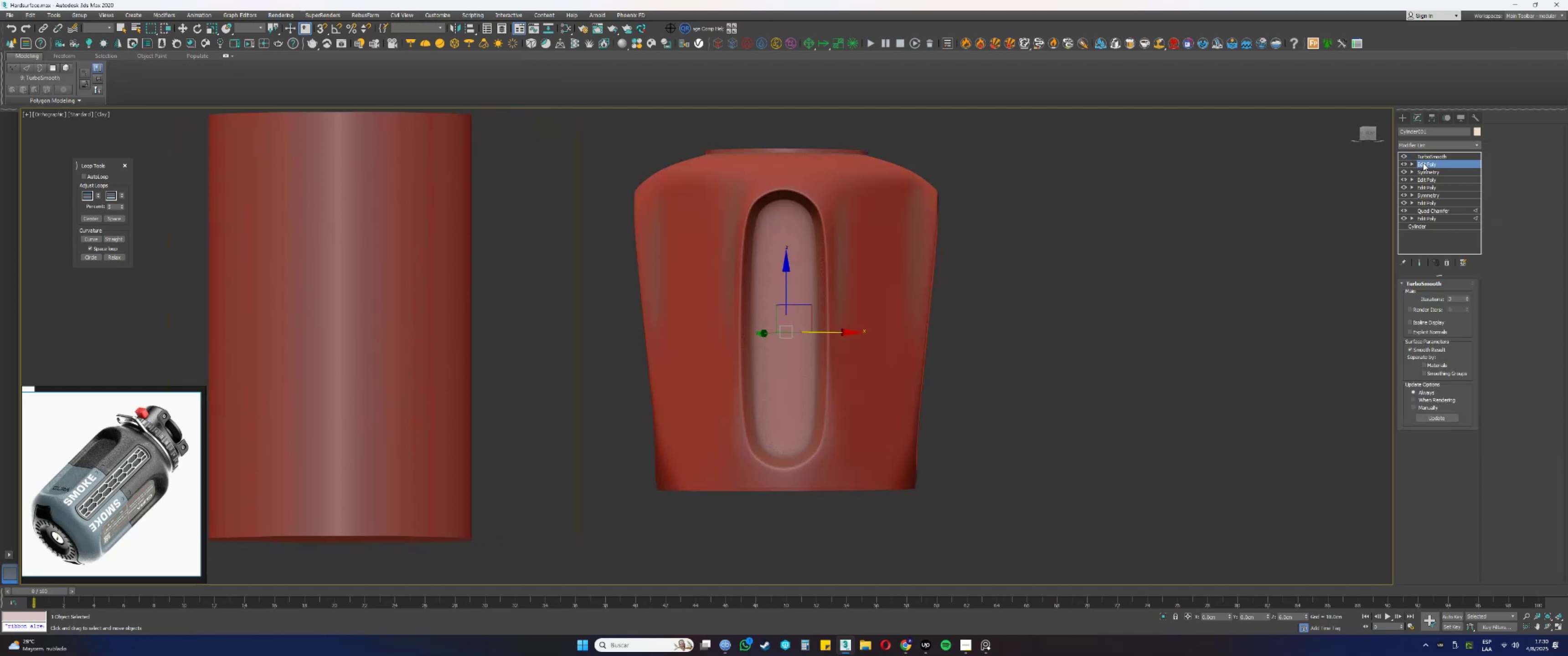 
key(Alt+AltLeft)
 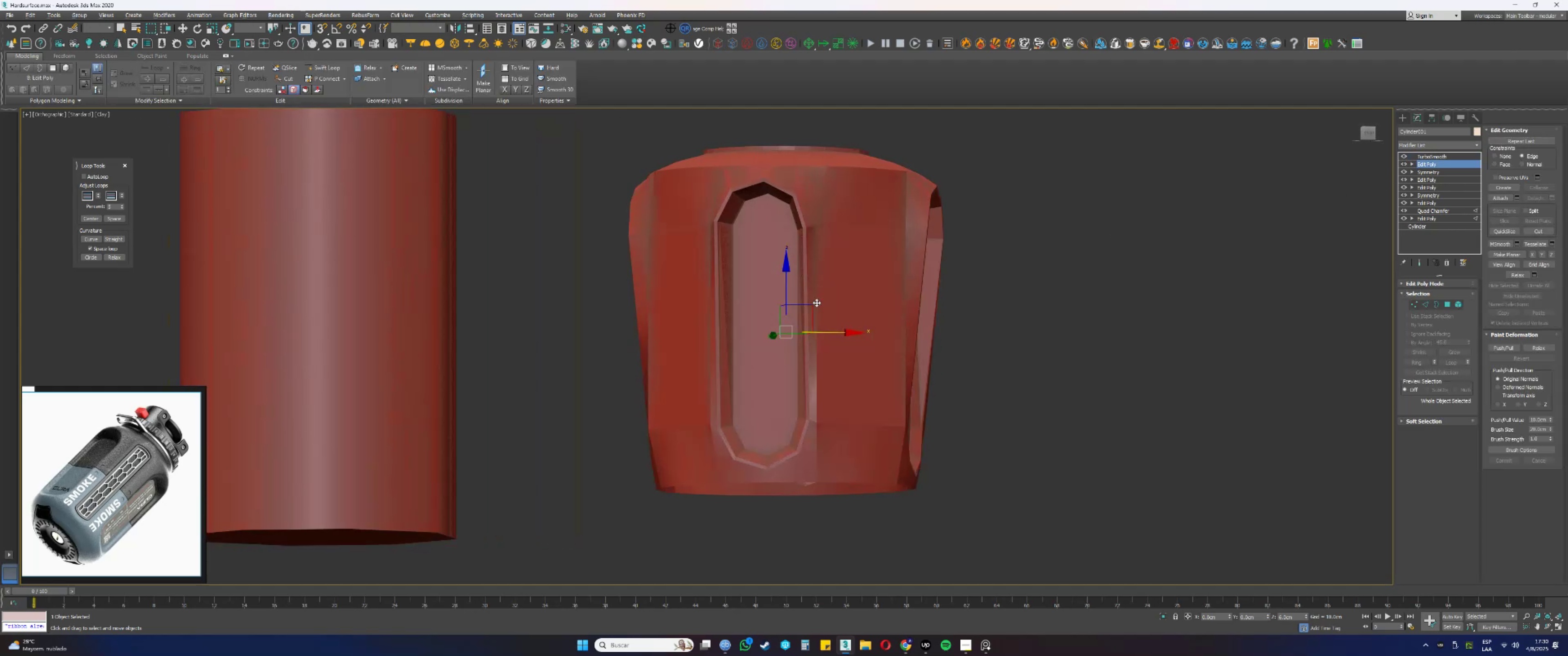 
key(F4)
 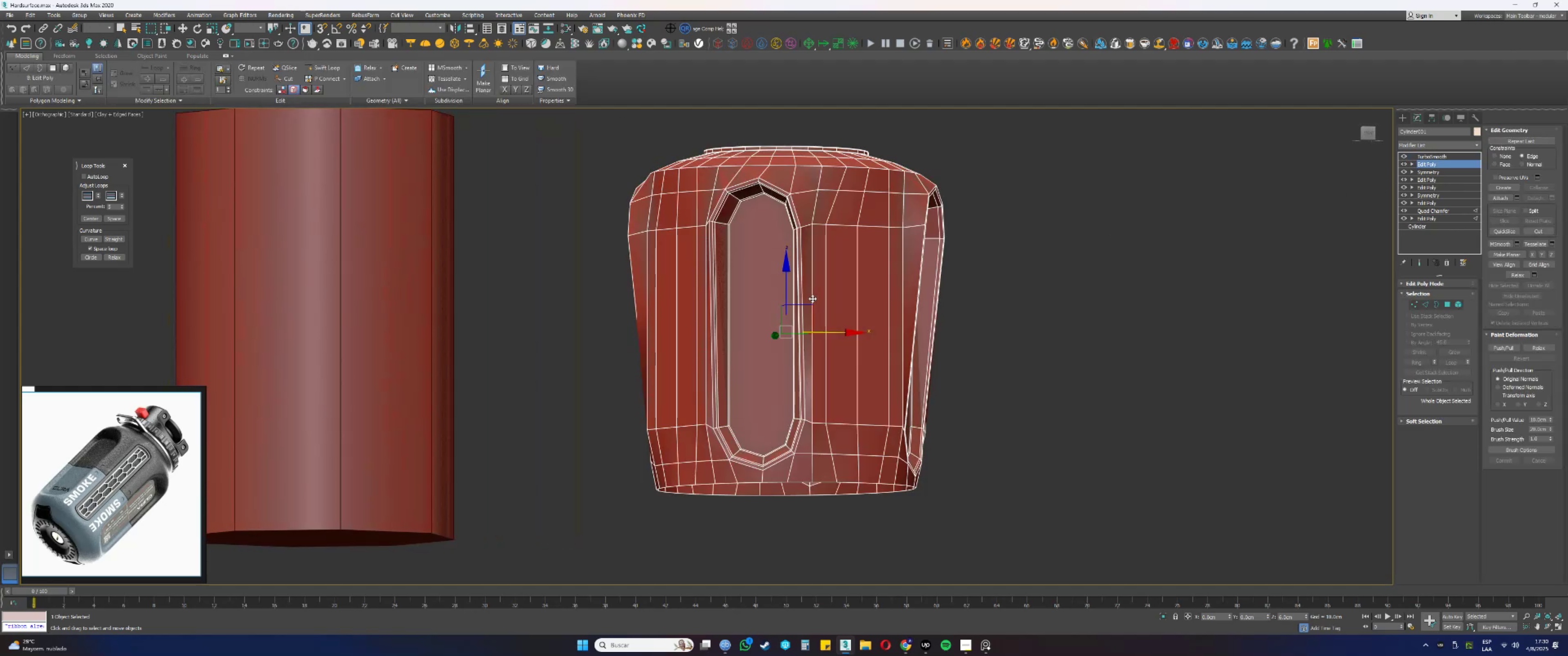 
key(Alt+AltLeft)
 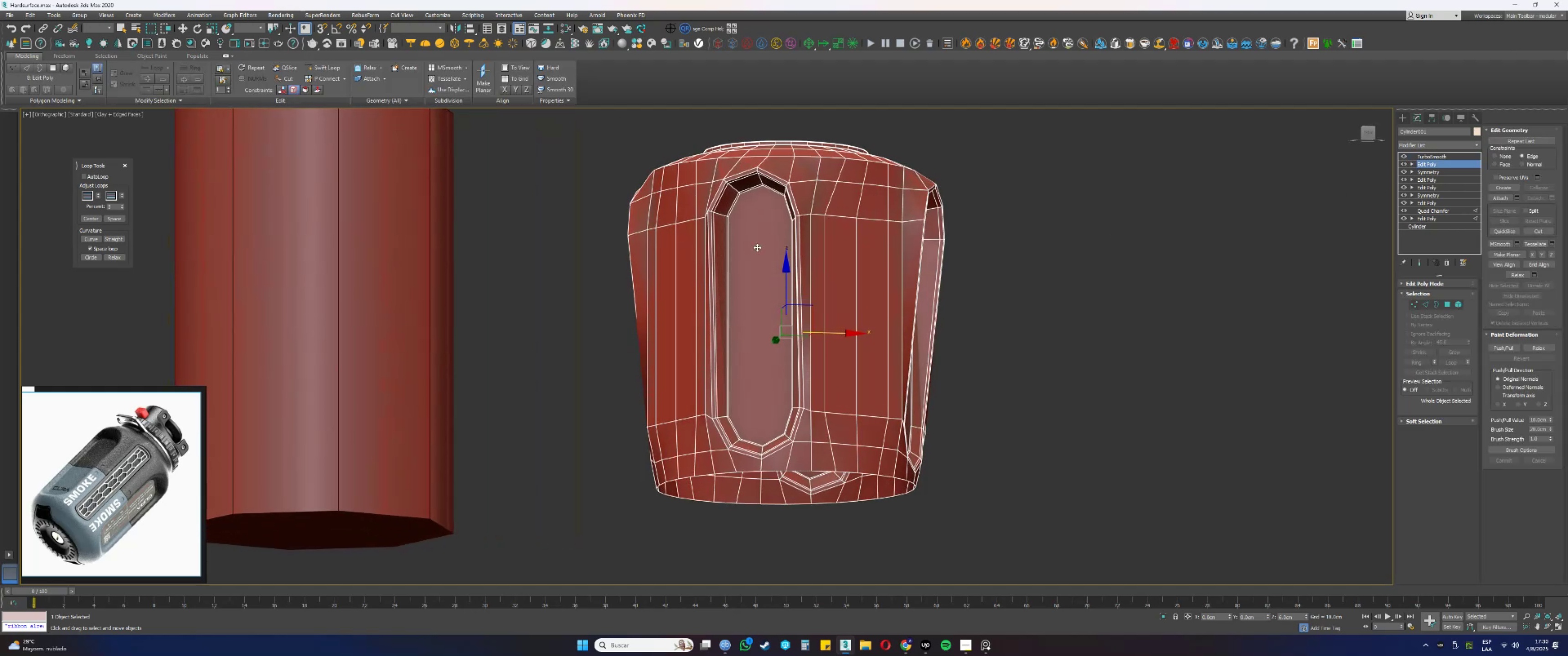 
scroll: coordinate [732, 203], scroll_direction: up, amount: 3.0
 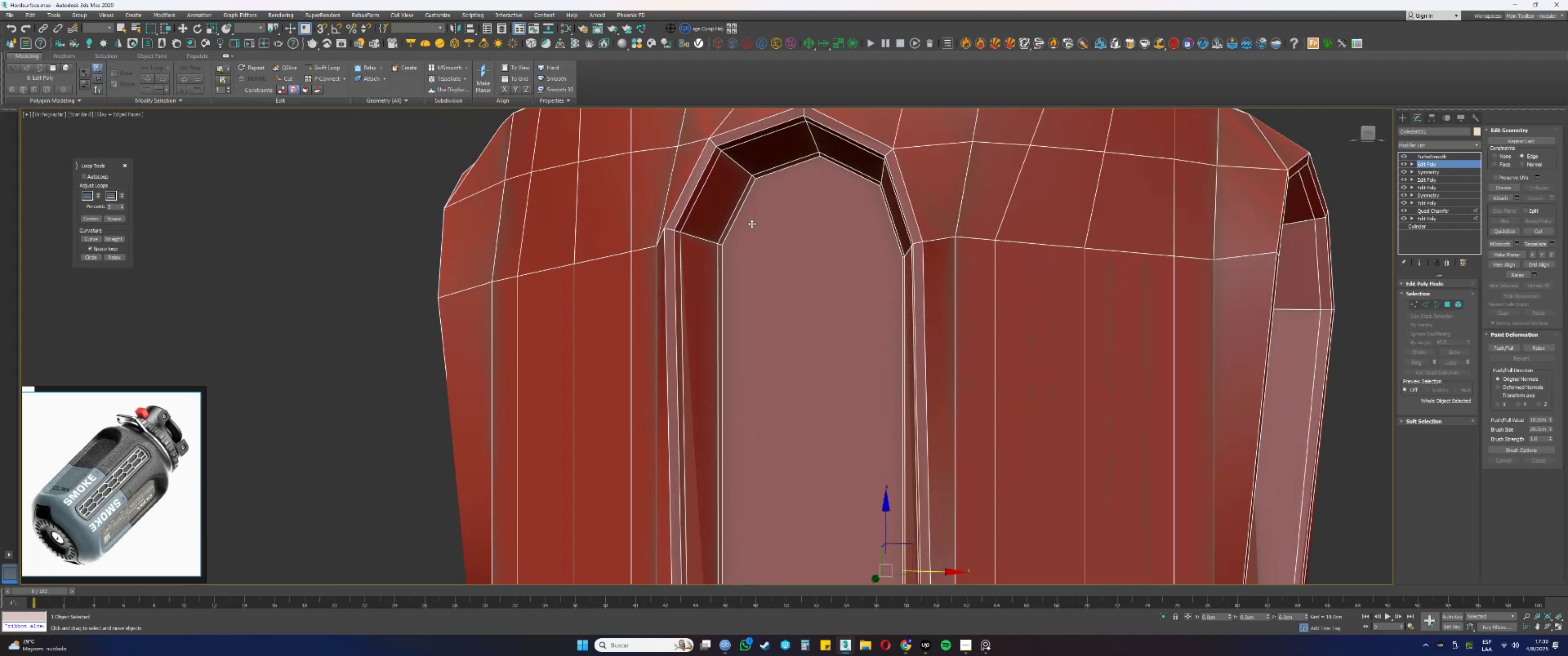 
key(4)
 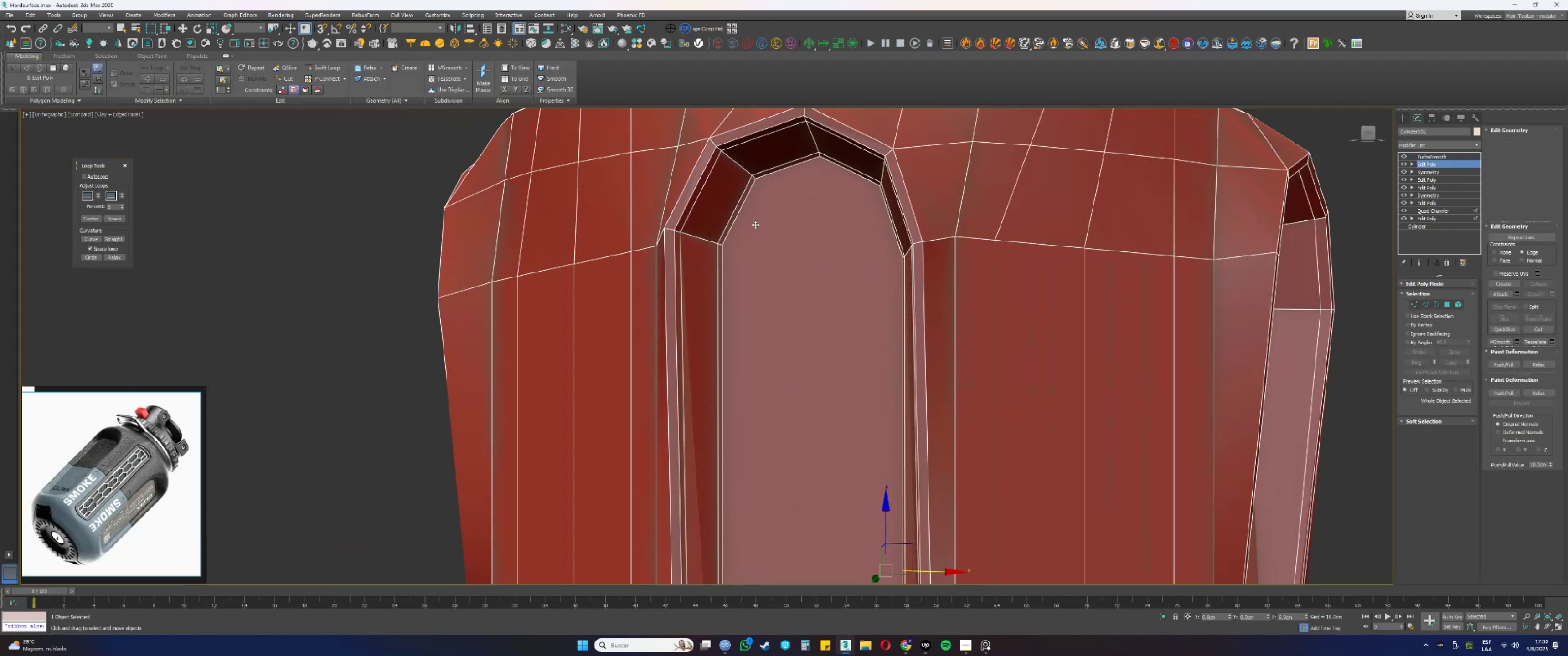 
scroll: coordinate [758, 228], scroll_direction: down, amount: 5.0
 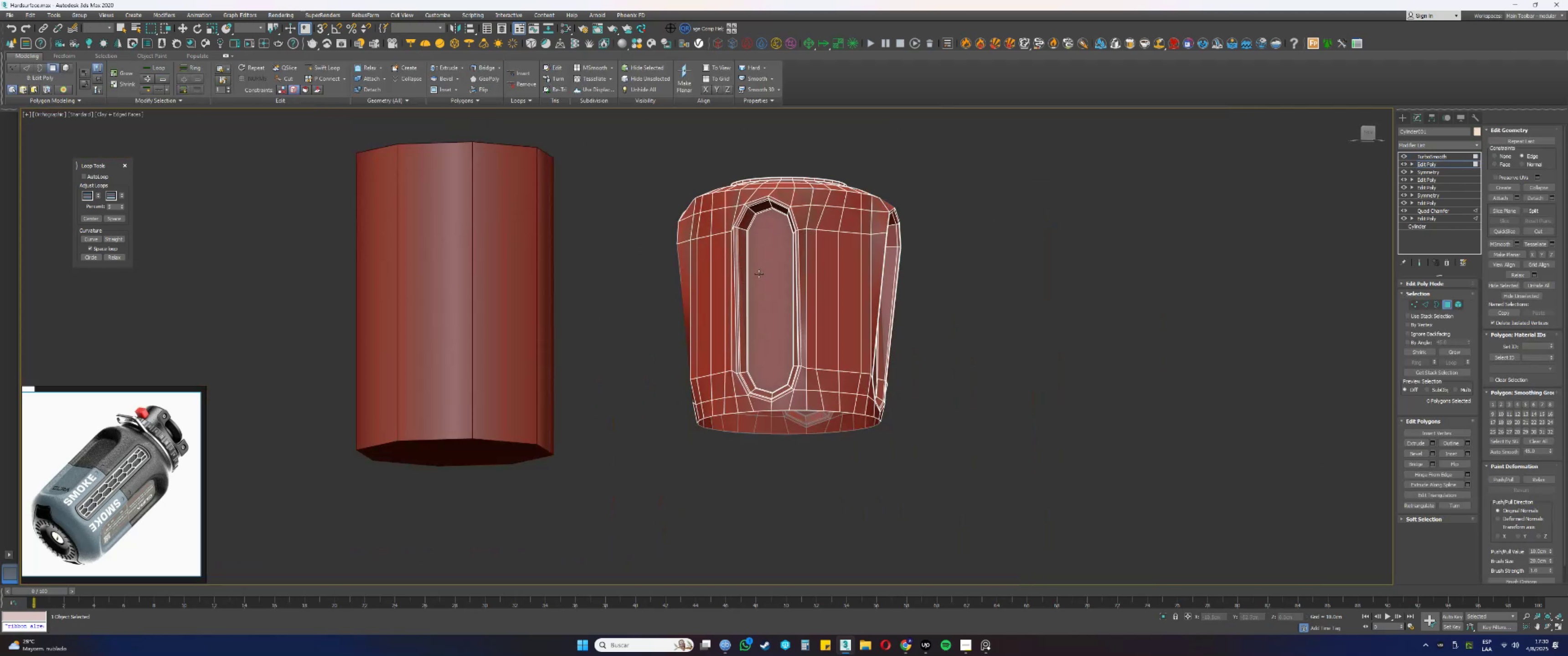 
left_click([759, 273])
 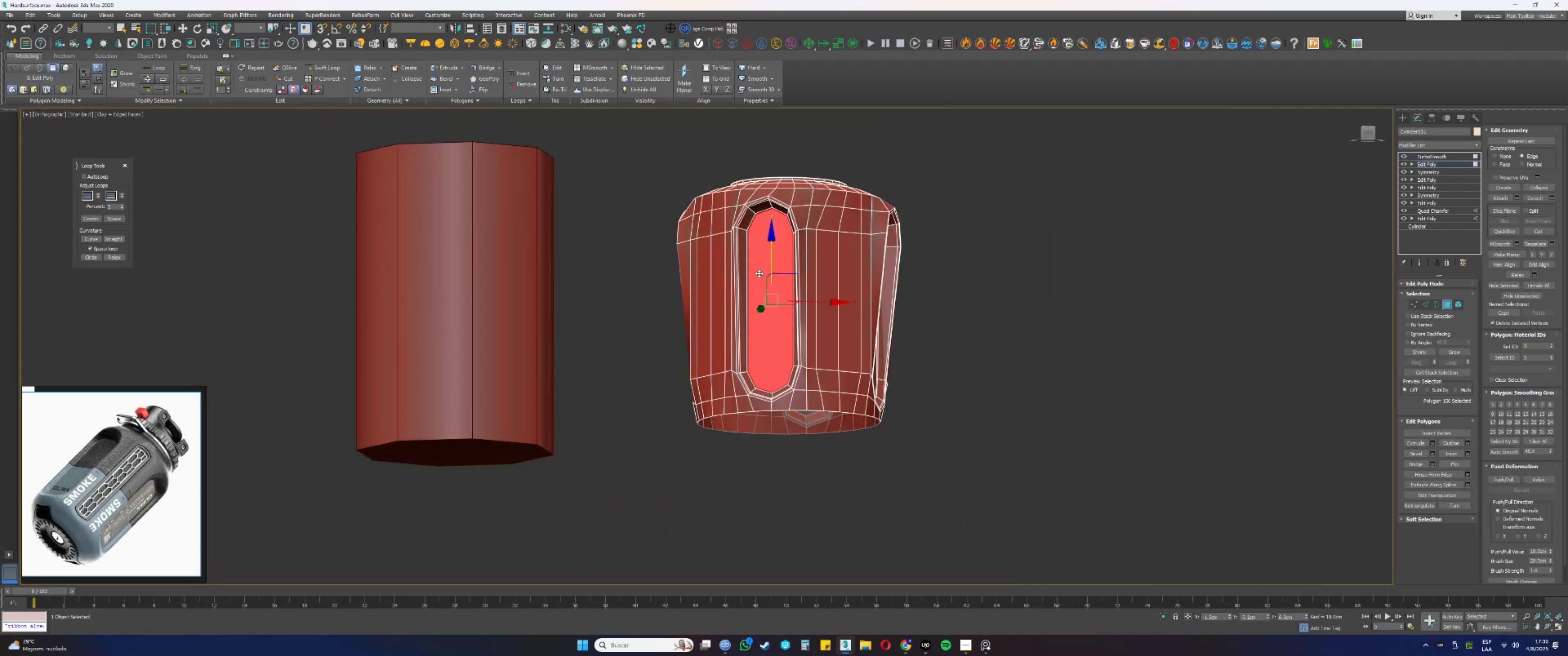 
hold_key(key=AltLeft, duration=0.32)
 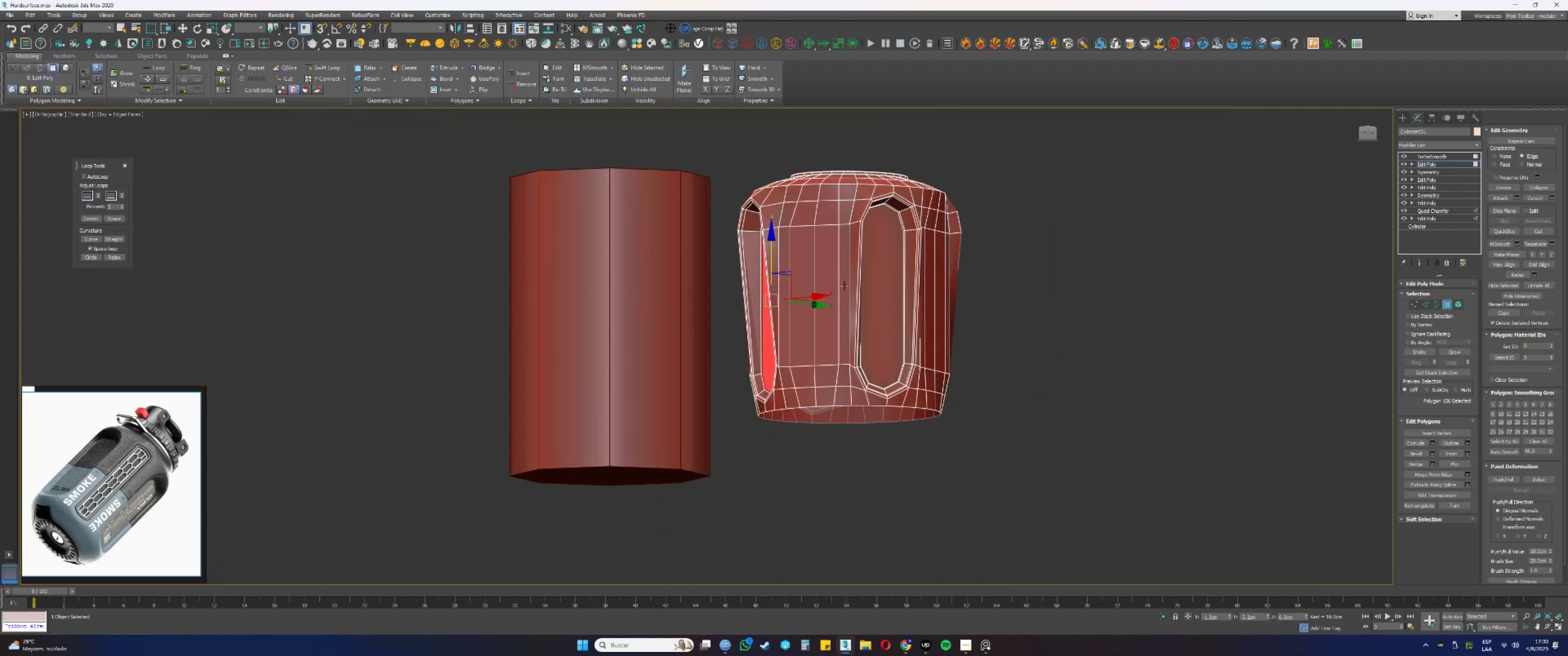 
key(Control+ControlLeft)
 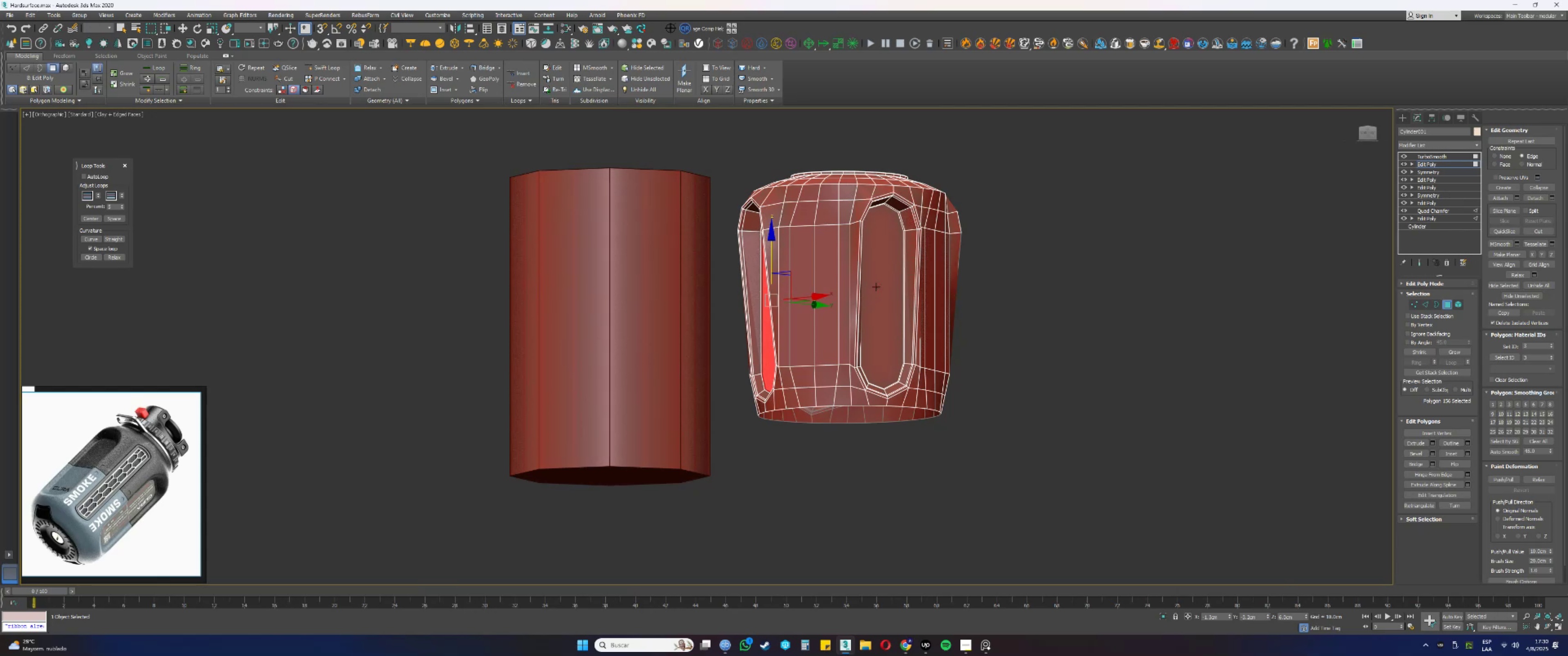 
left_click([878, 287])
 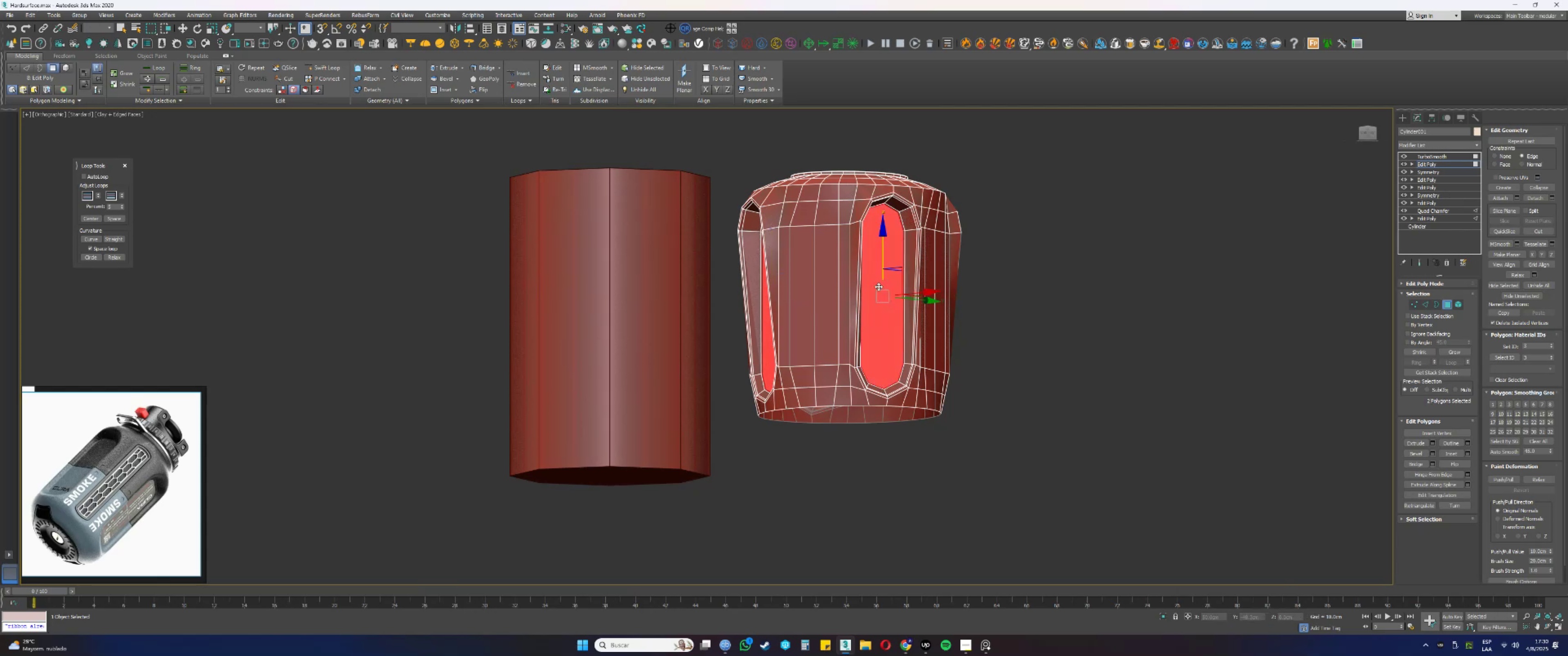 
key(Alt+AltLeft)
 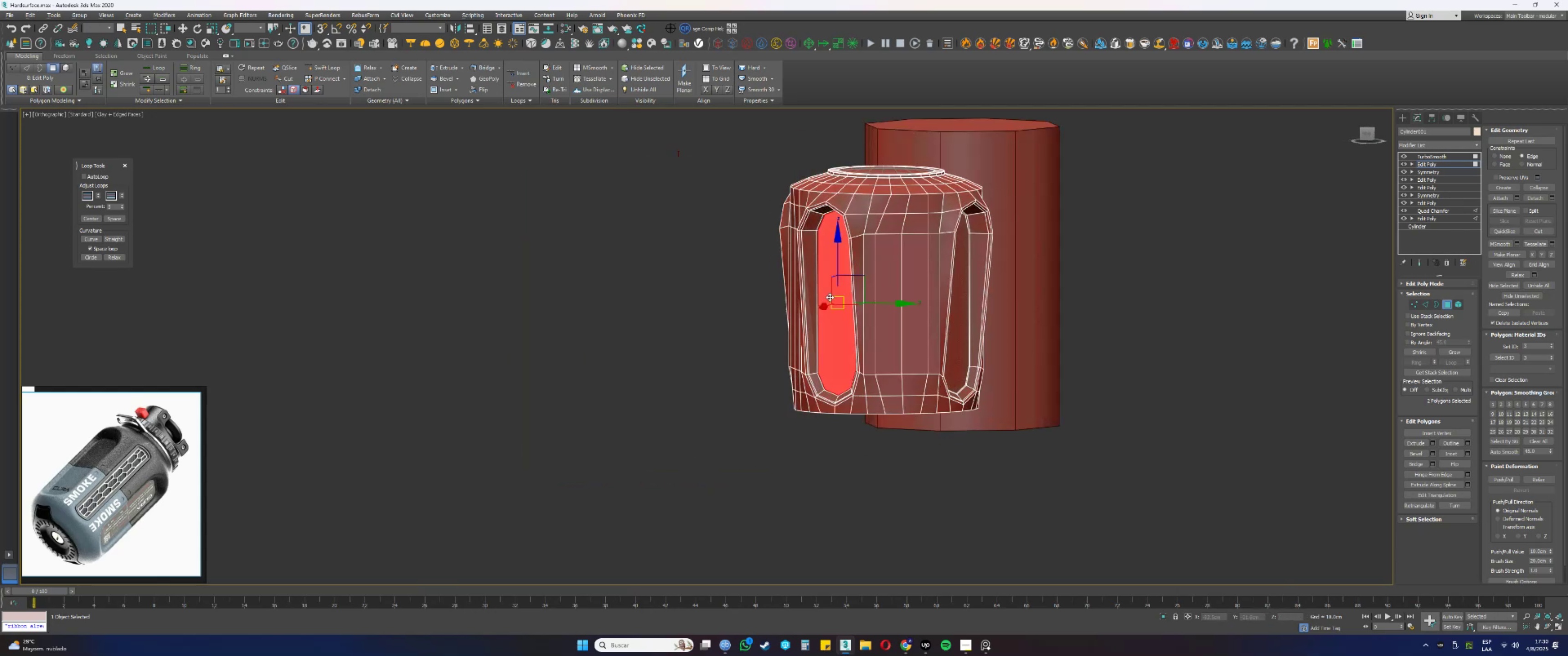 
hold_key(key=ControlLeft, duration=0.38)
left_click([960, 298])
 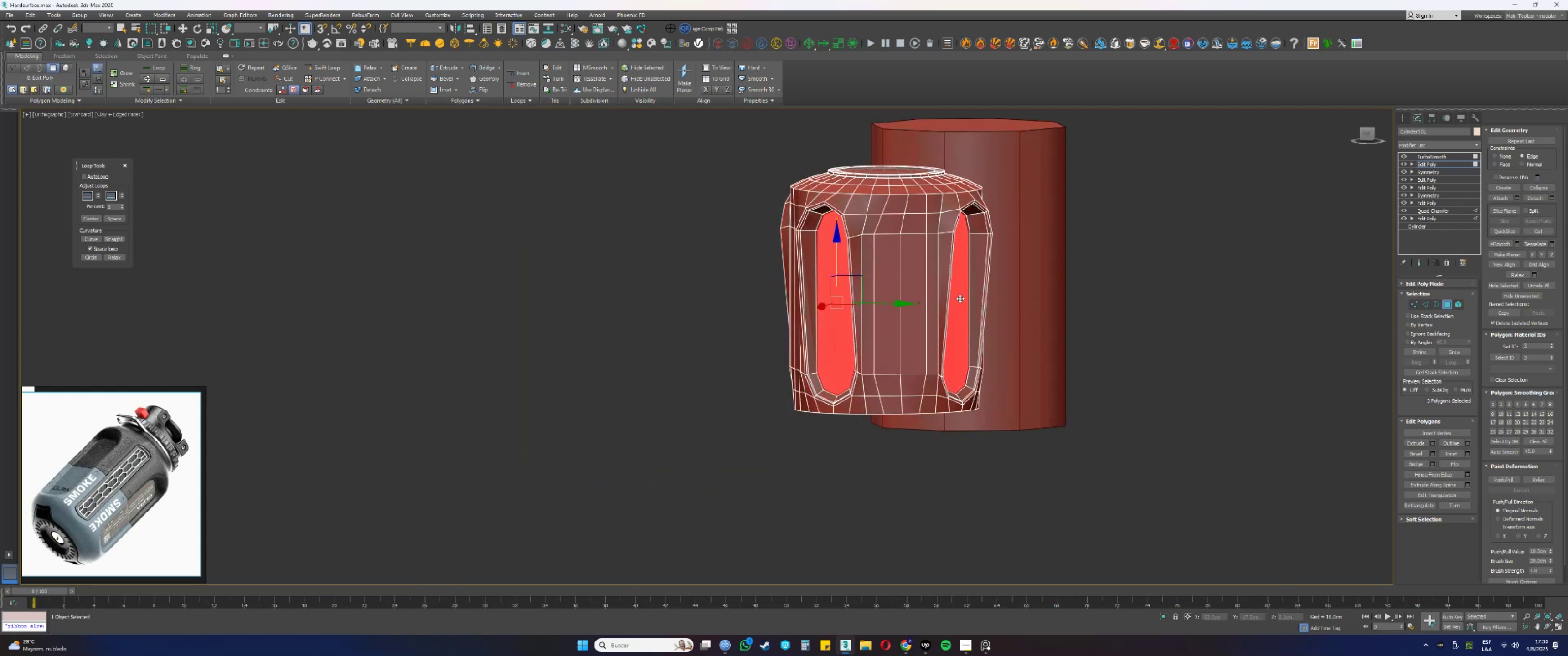 
hold_key(key=AltLeft, duration=0.41)
 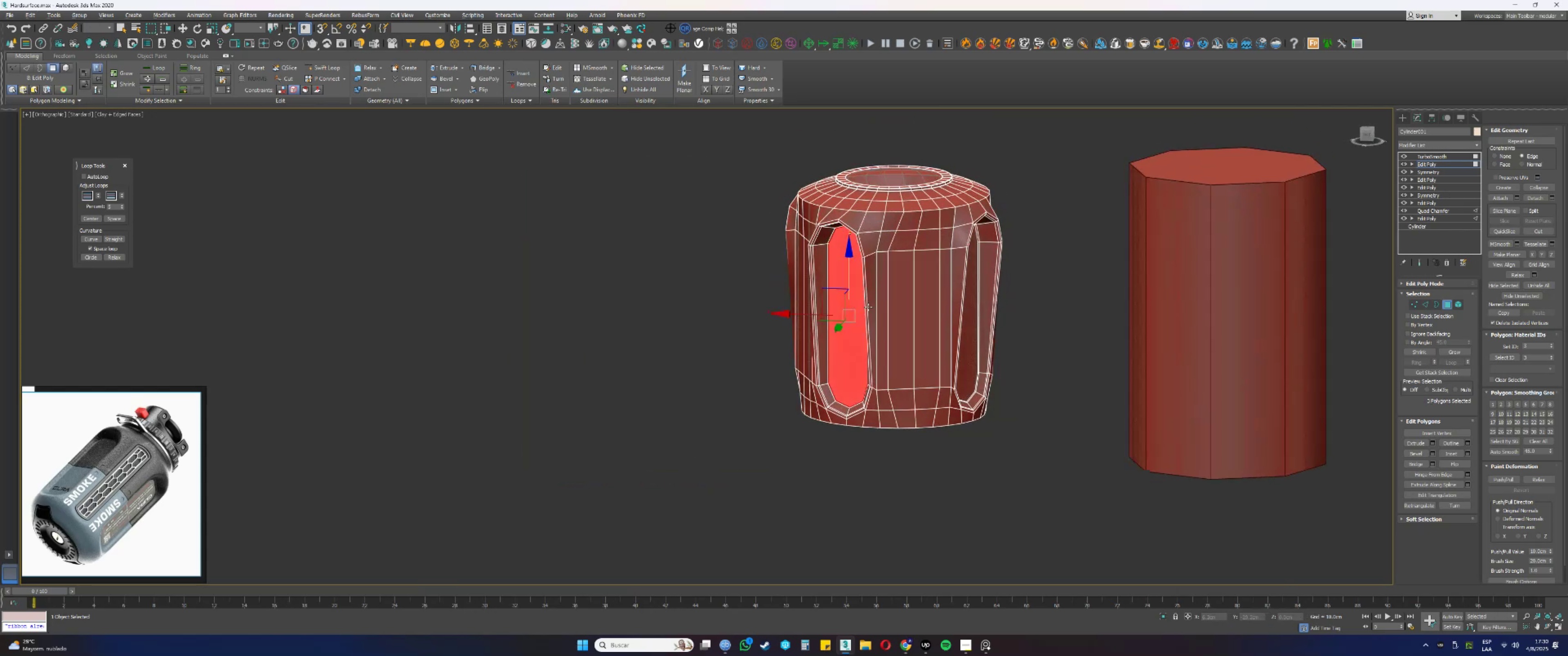 
hold_key(key=ControlLeft, duration=0.5)
left_click([975, 305])
 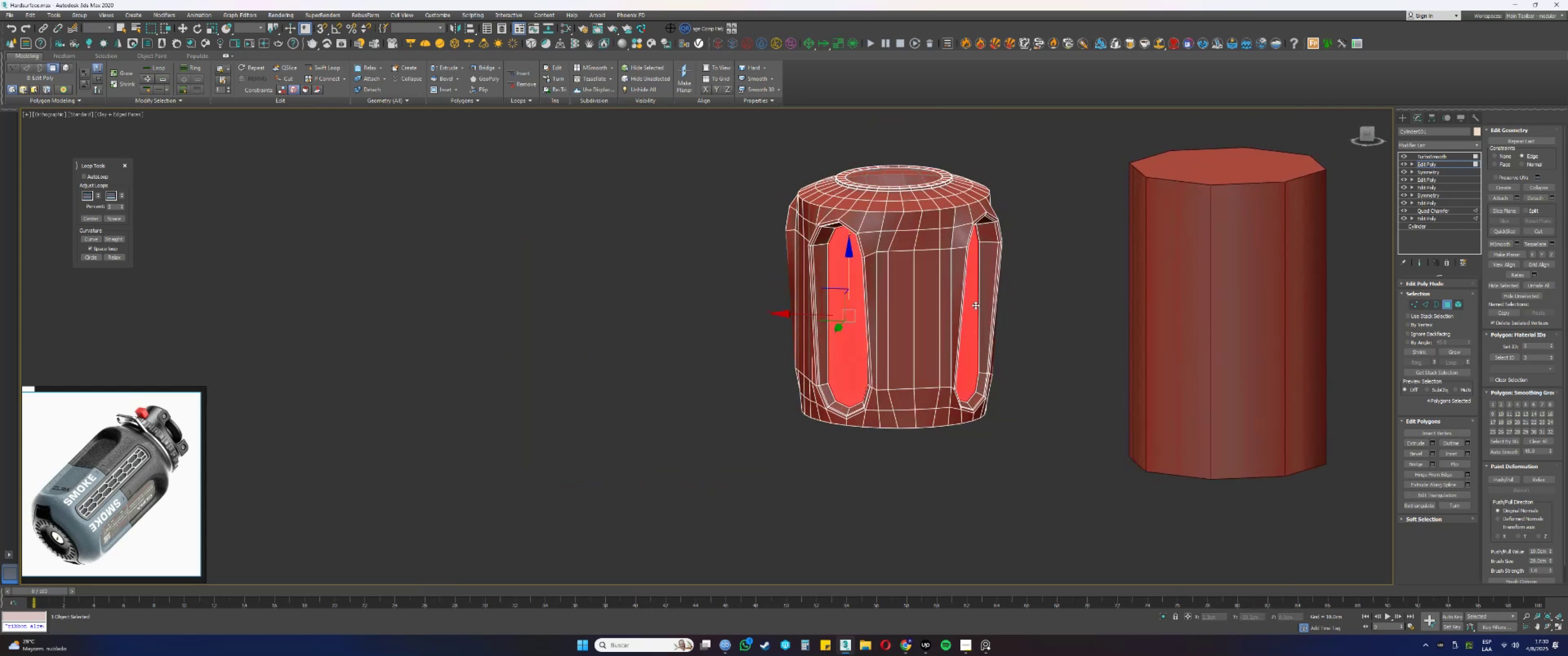 
hold_key(key=AltLeft, duration=0.56)
 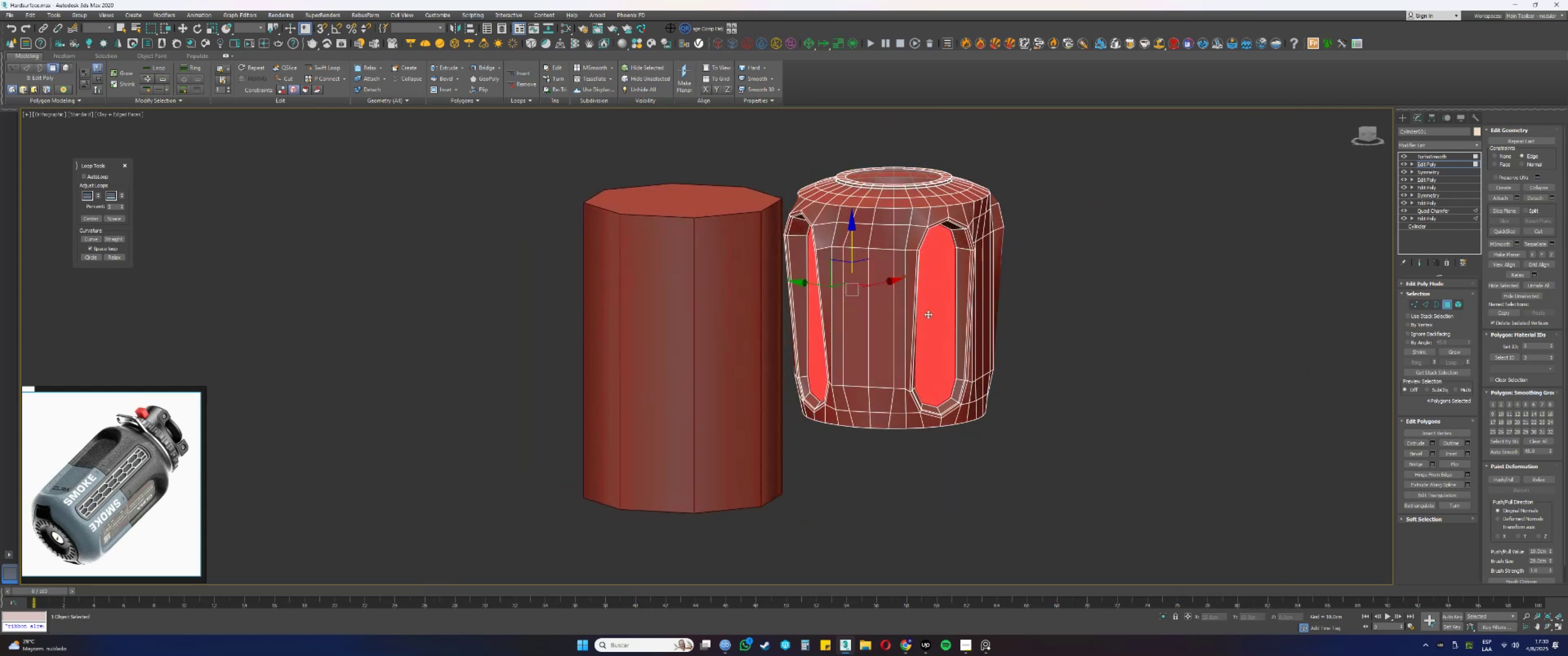 
key(Alt+AltLeft)
 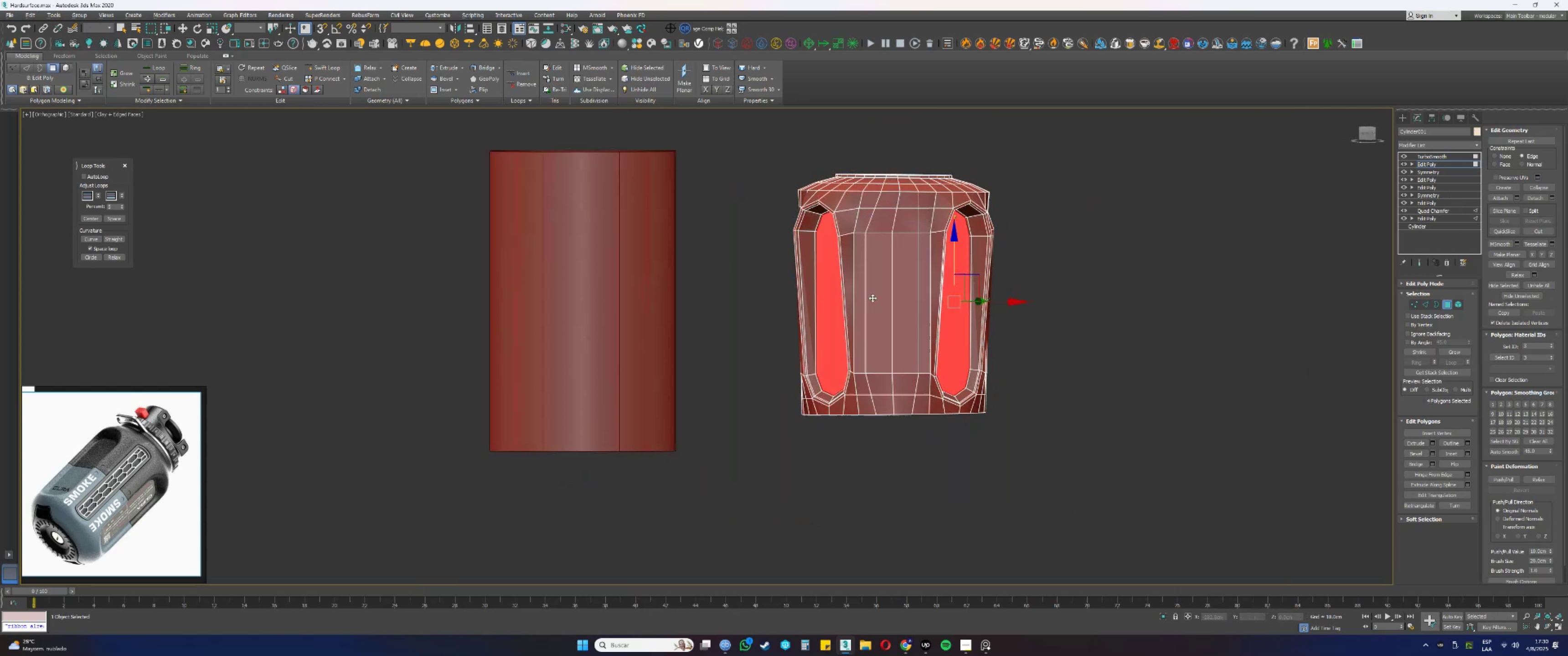 
scroll: coordinate [924, 287], scroll_direction: up, amount: 2.0
 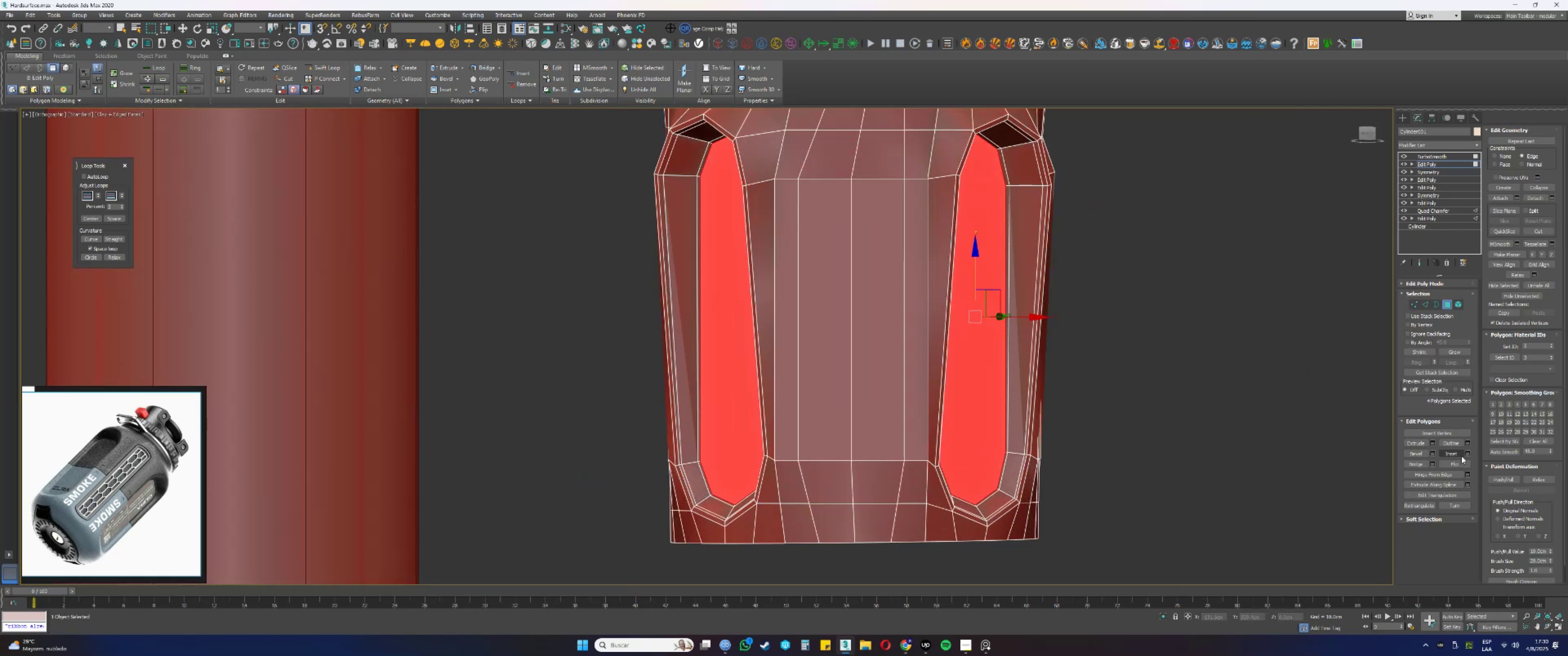 
left_click([1470, 454])
 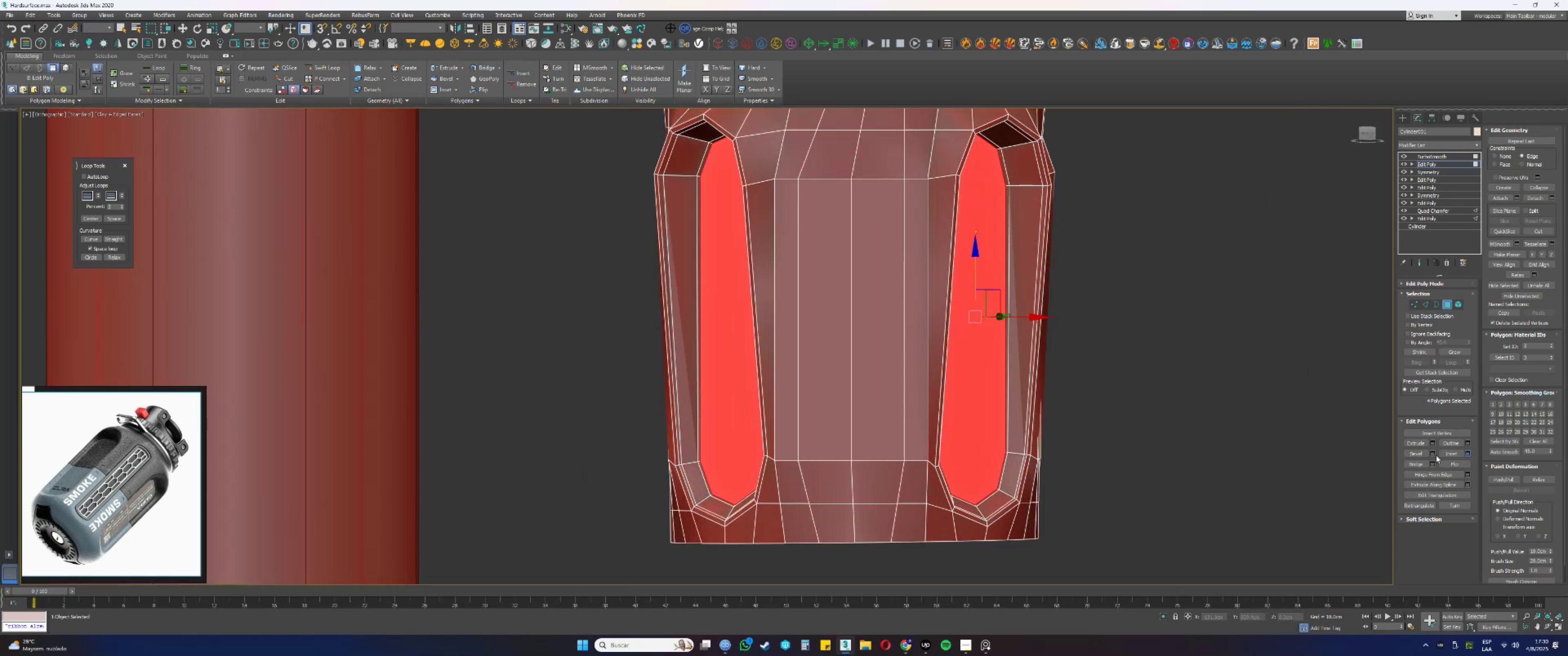 
key(Alt+AltLeft)
 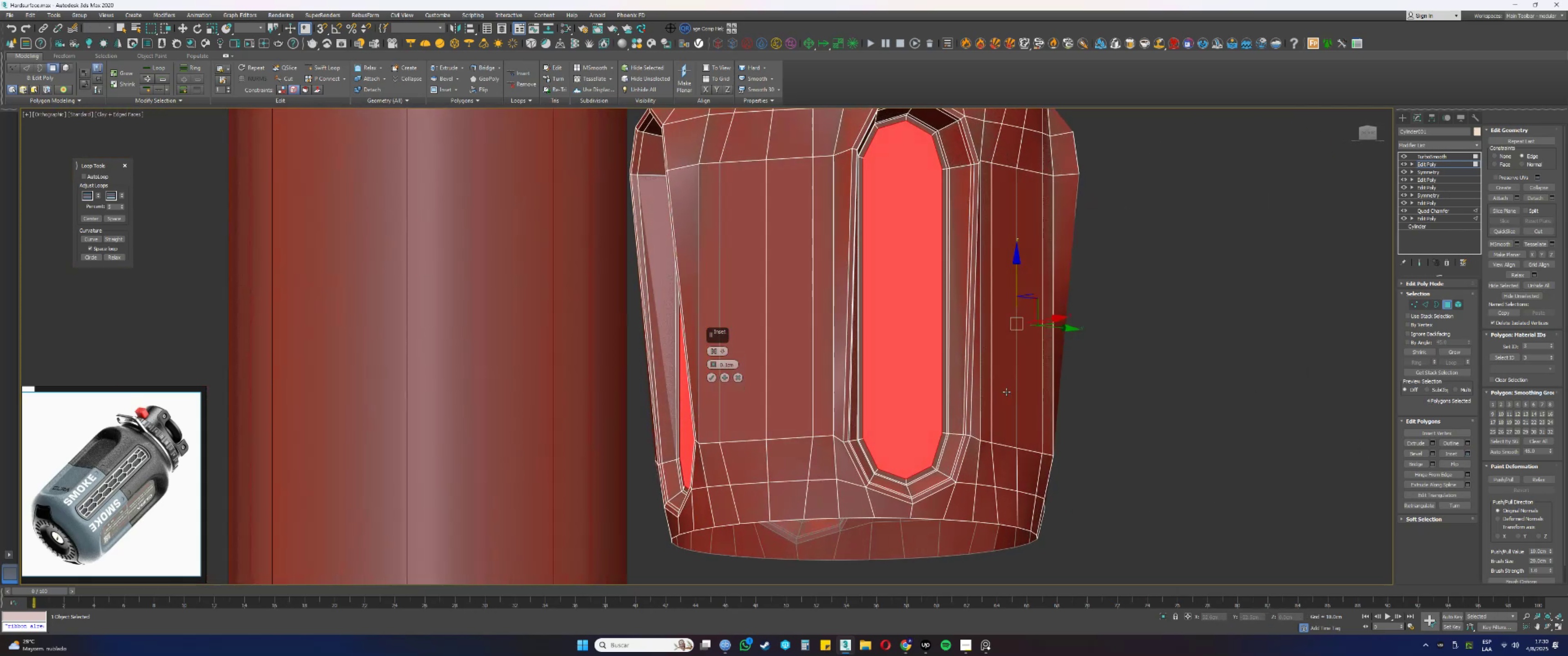 
scroll: coordinate [912, 354], scroll_direction: up, amount: 1.0
 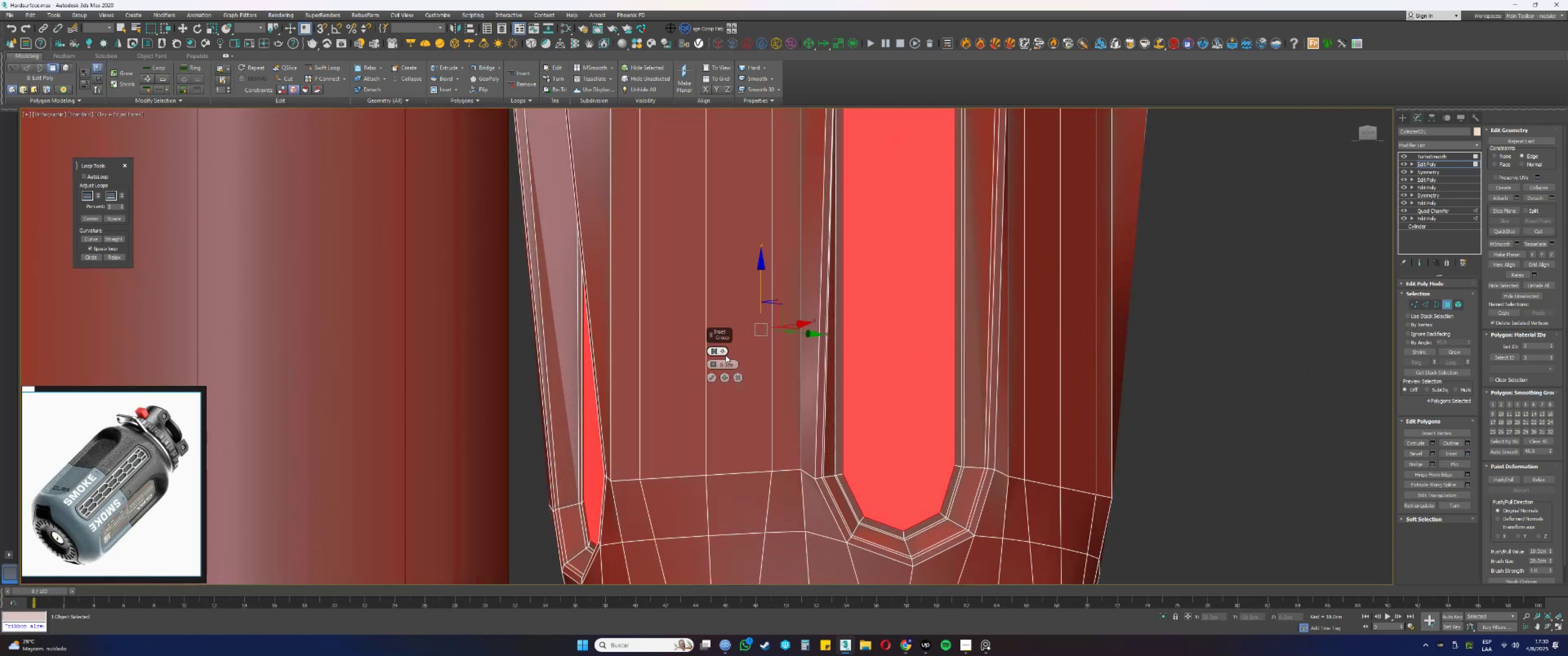 
double_click([726, 362])
 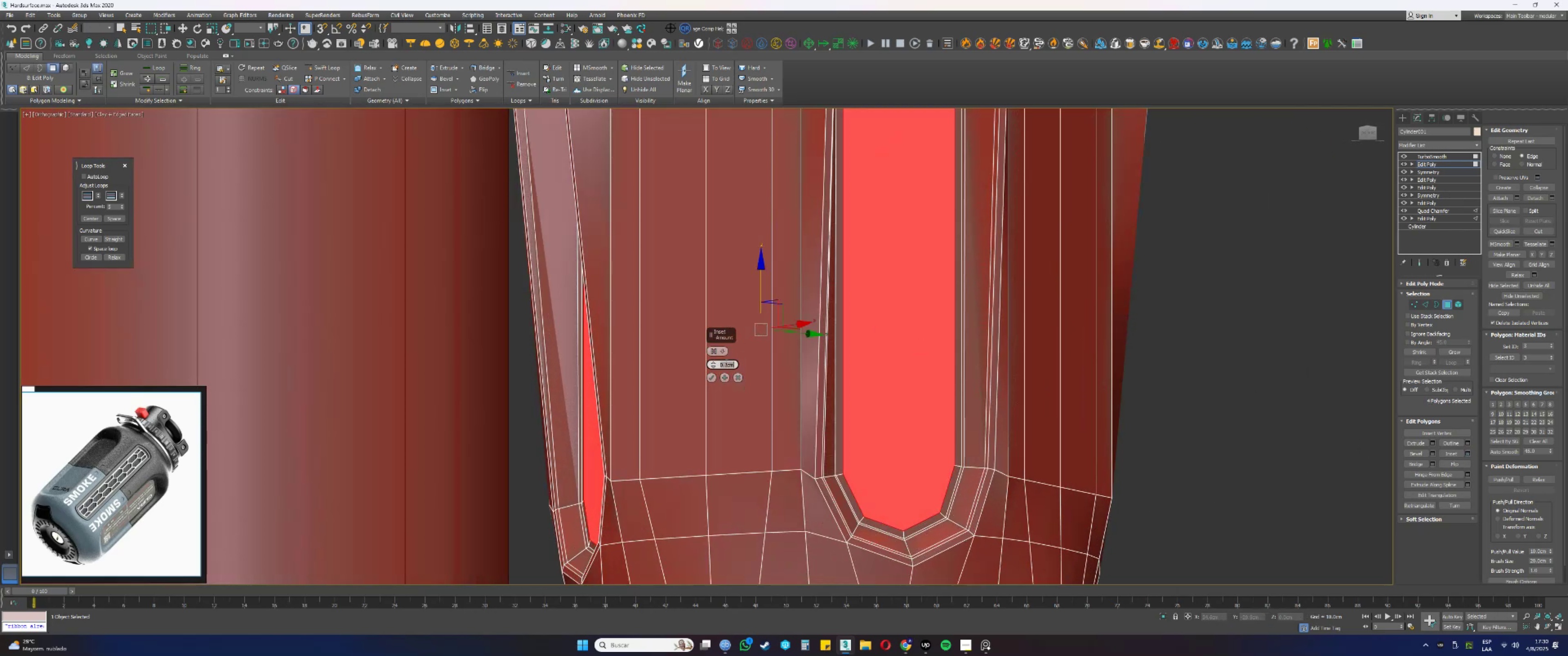 
key(NumpadDecimal)
 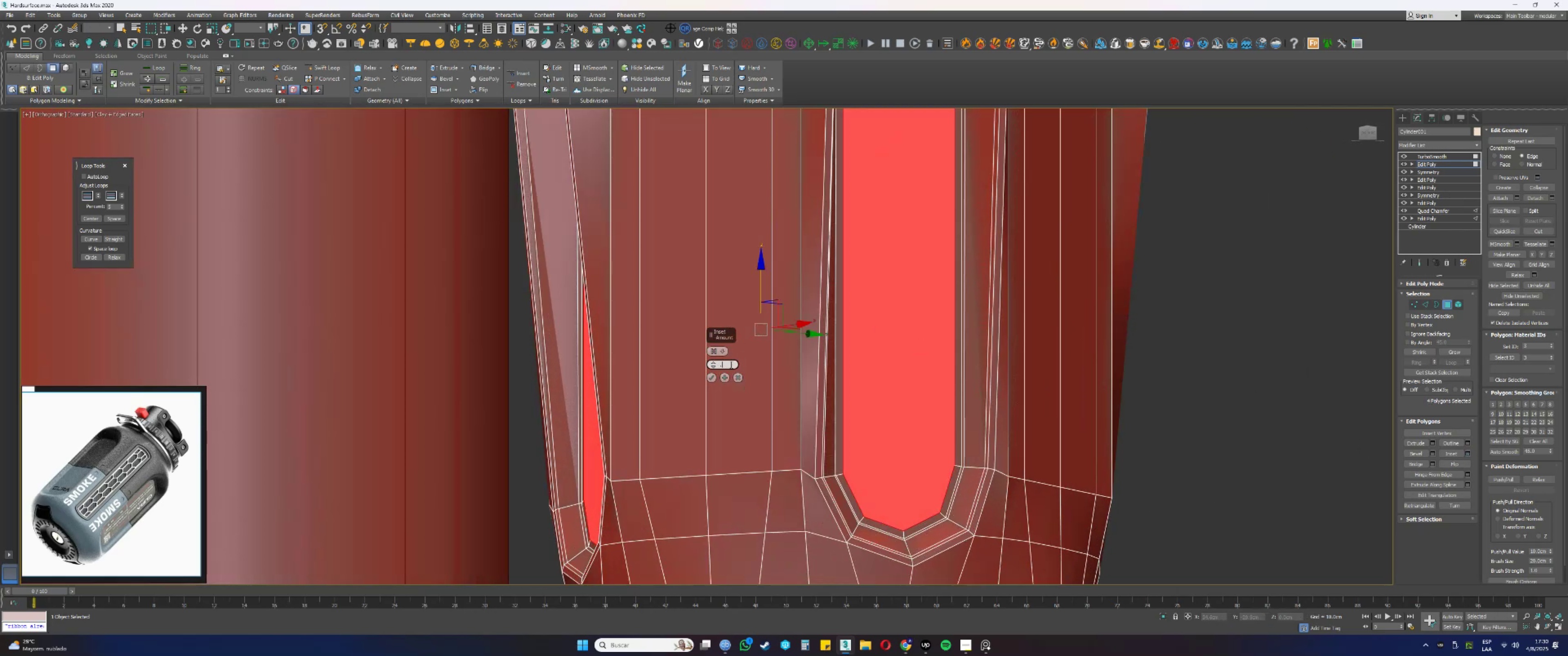 
key(Numpad0)
 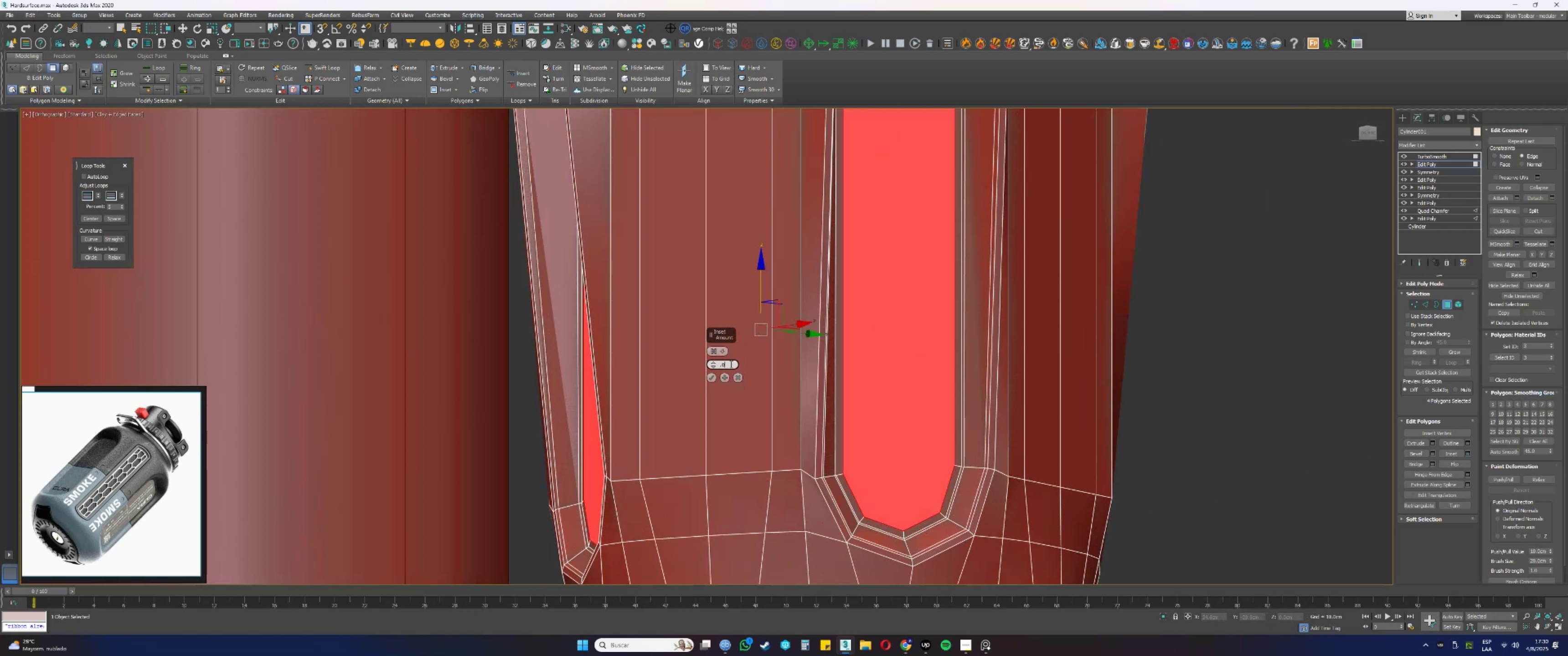 
key(Numpad5)
 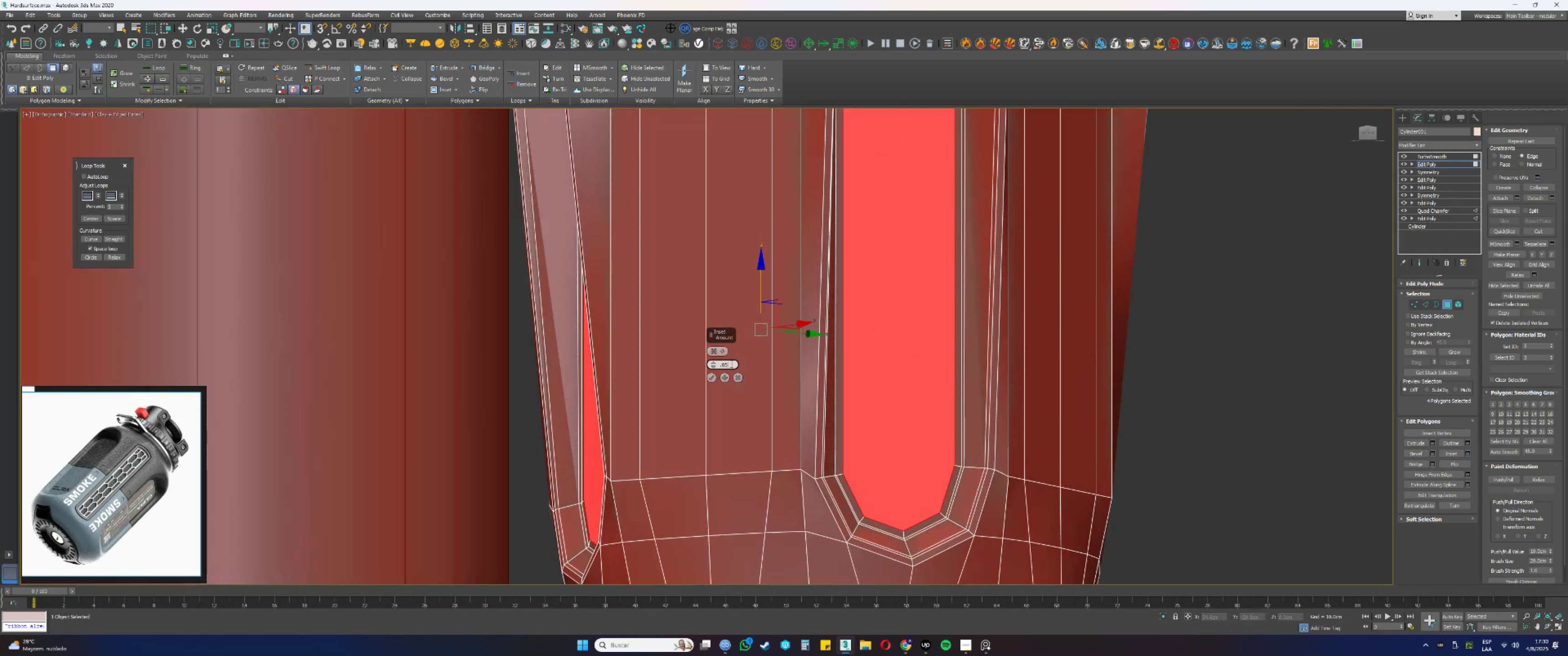 
key(NumpadEnter)
 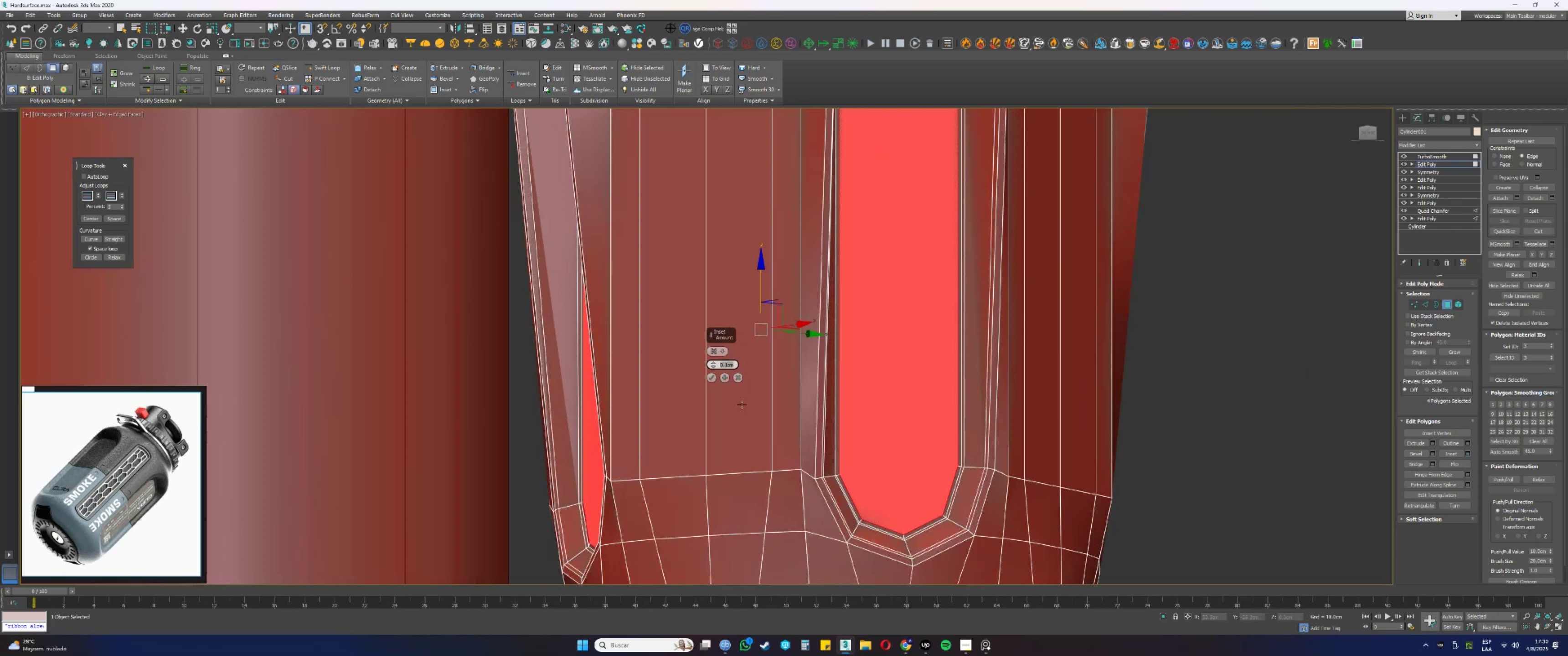 
hold_key(key=AltLeft, duration=0.36)
 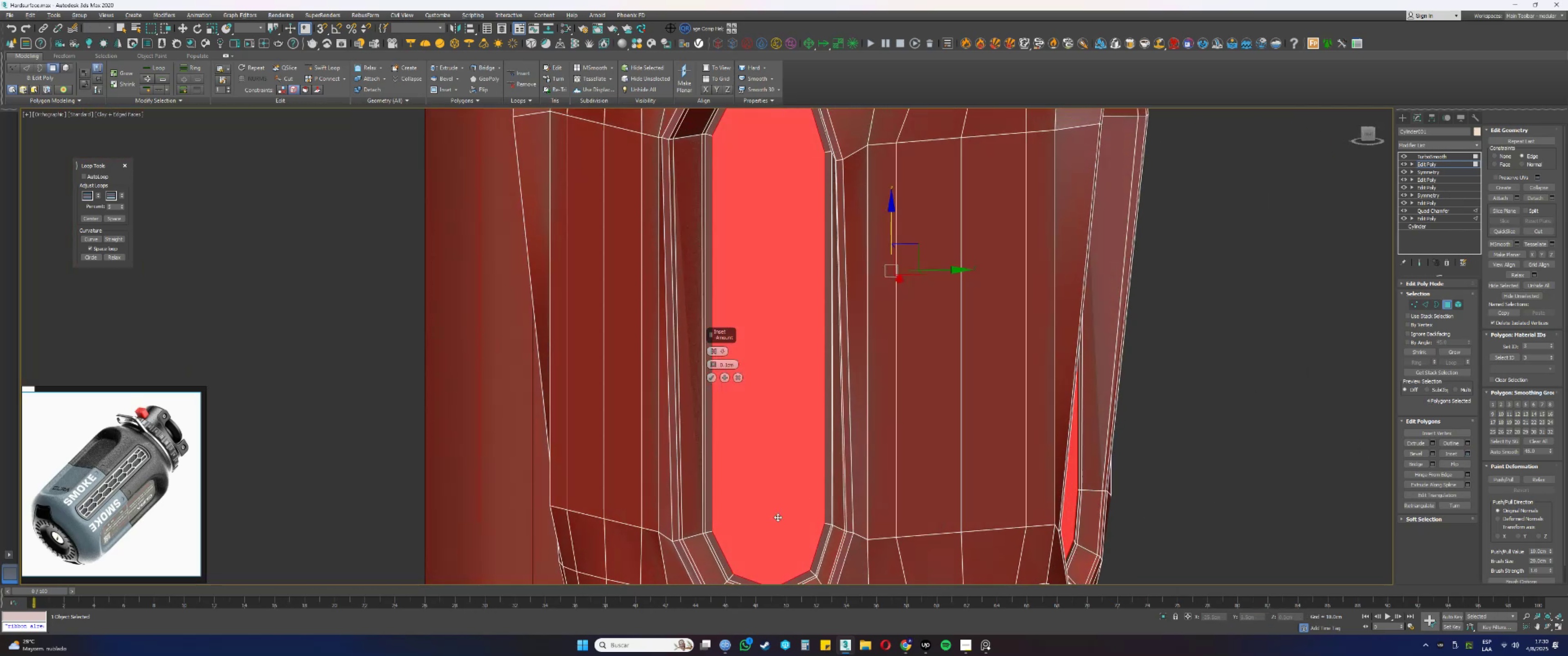 
scroll: coordinate [770, 469], scroll_direction: up, amount: 2.0
 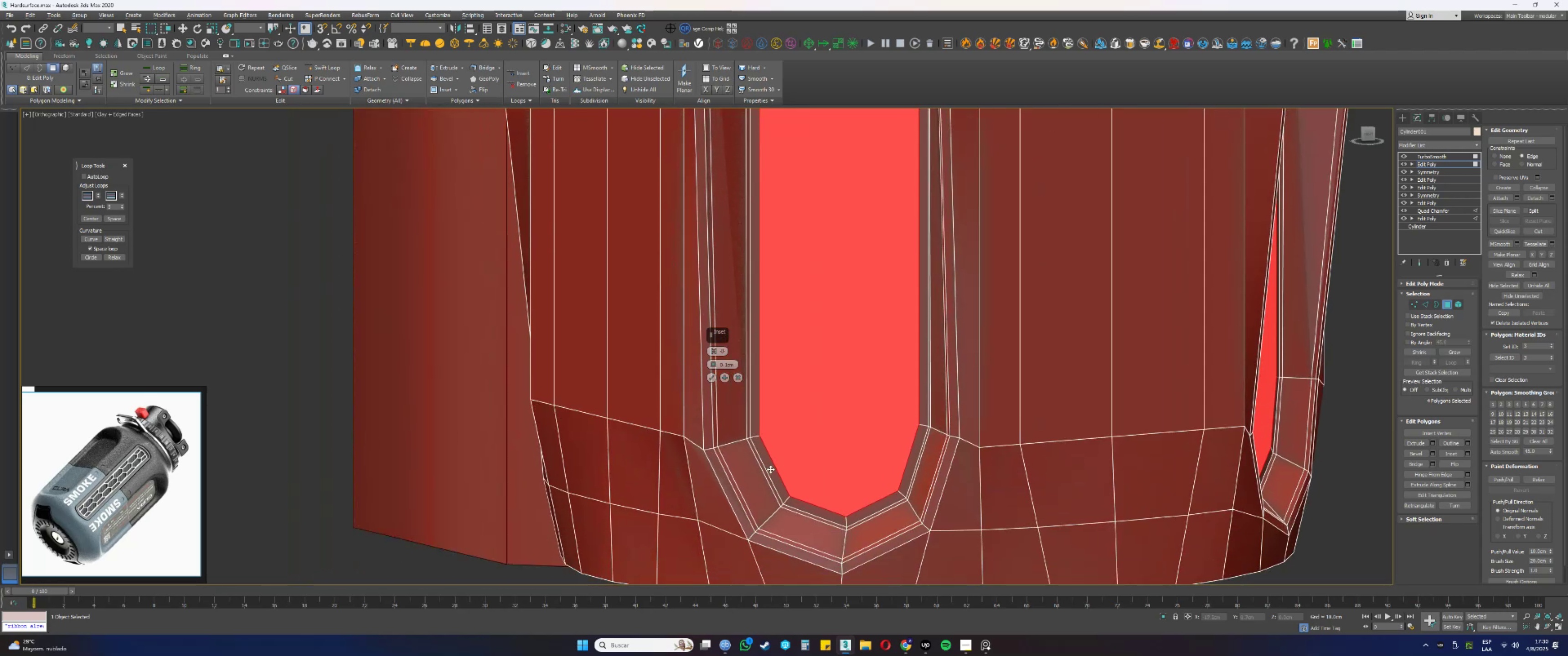 
key(Control+ControlLeft)
 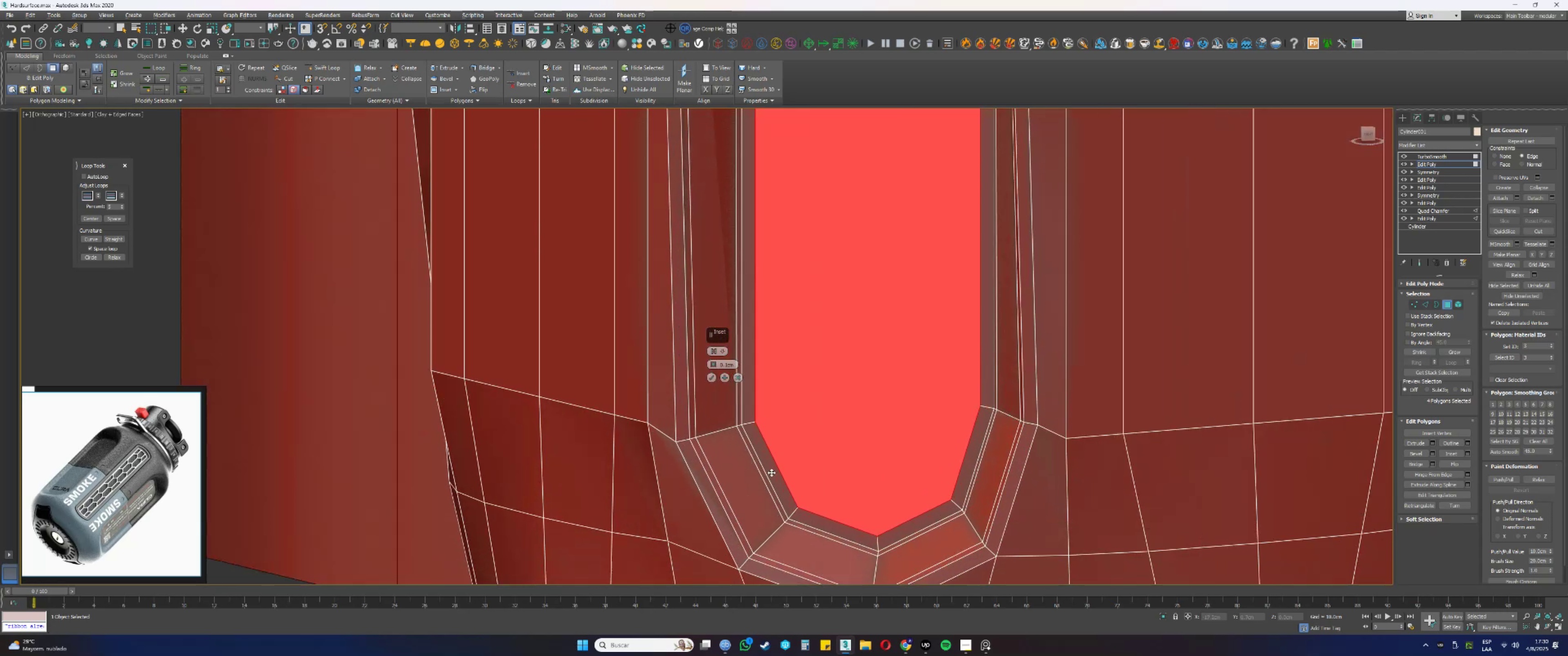 
key(Control+Z)
 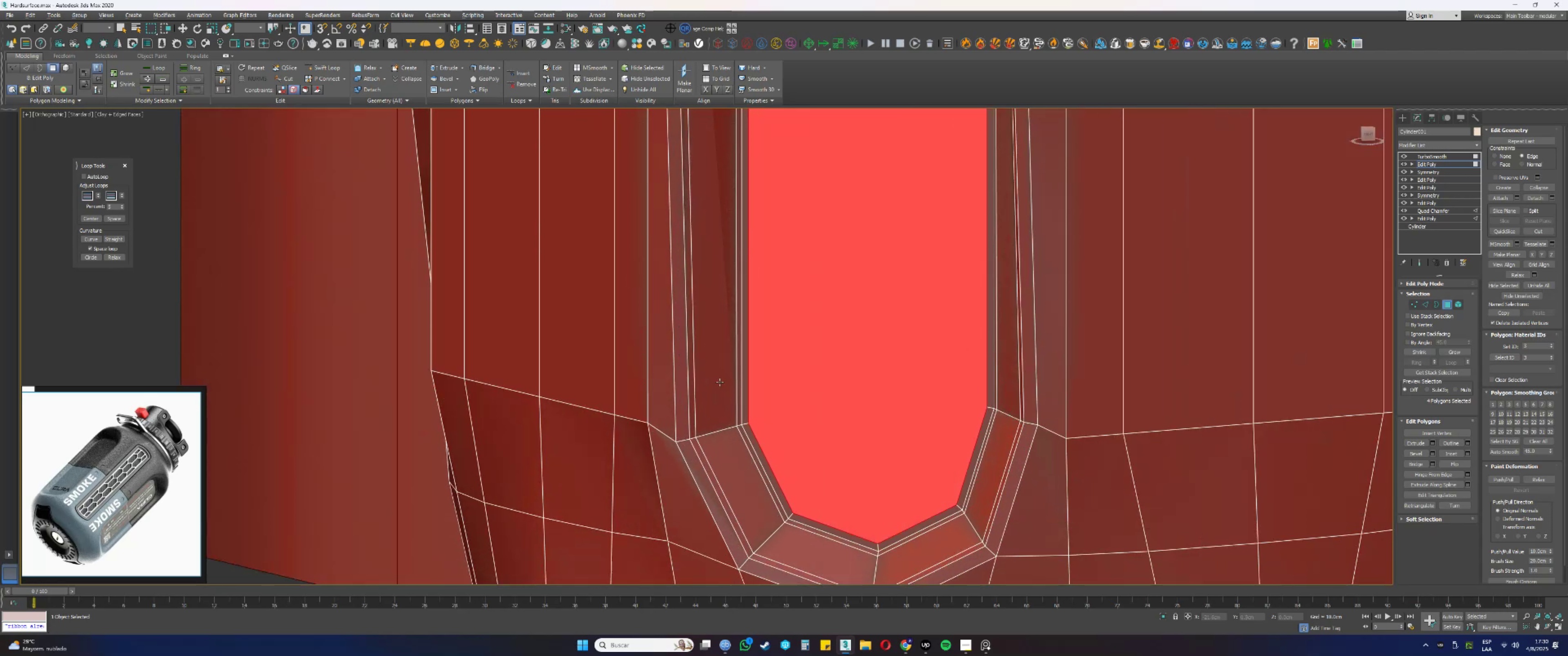 
scroll: coordinate [780, 403], scroll_direction: down, amount: 2.0
 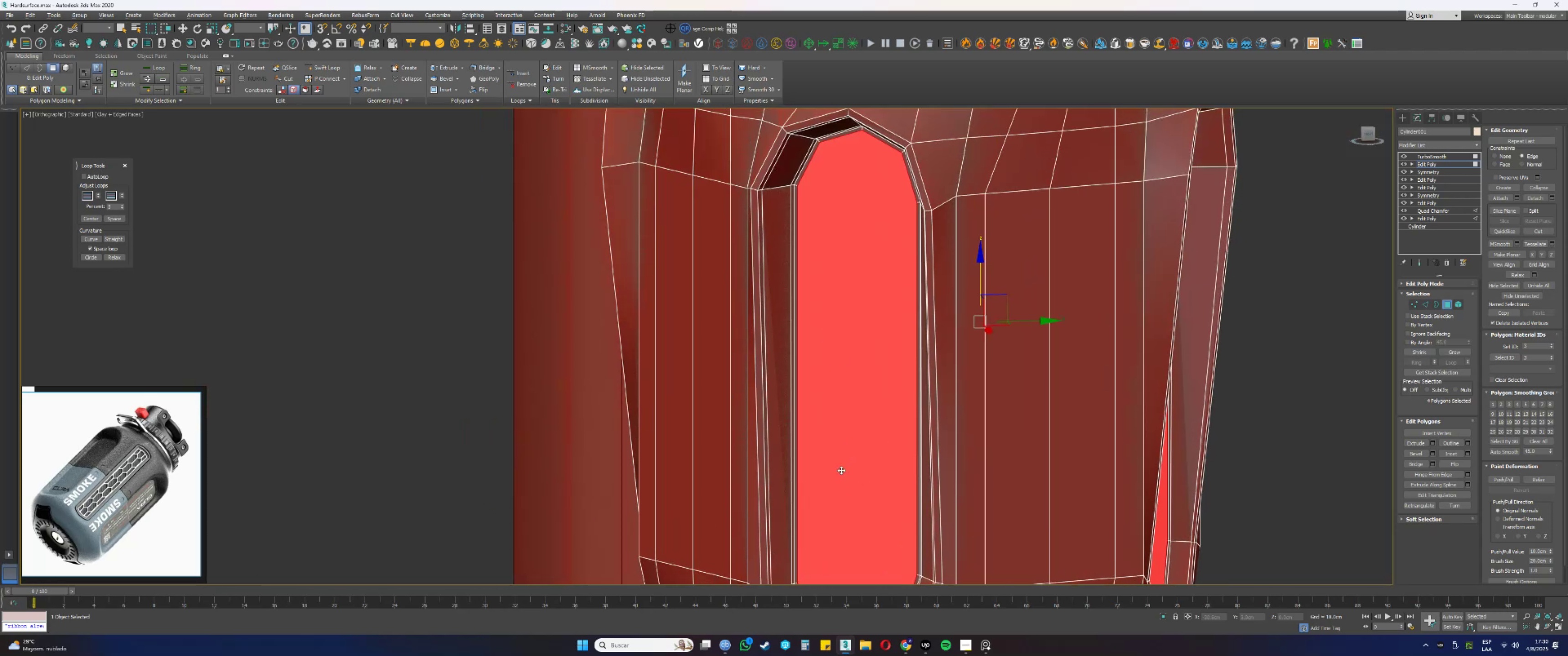 
key(1)
 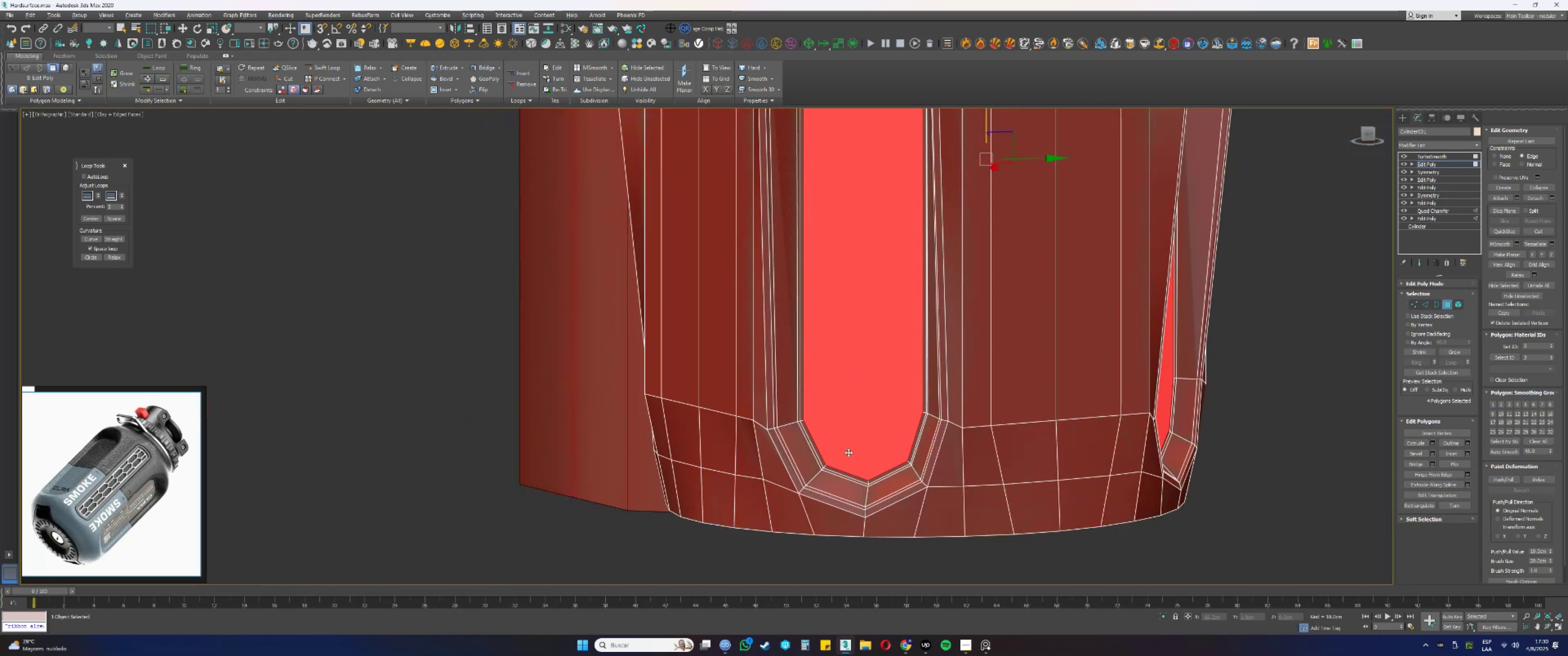 
scroll: coordinate [814, 419], scroll_direction: up, amount: 2.0
 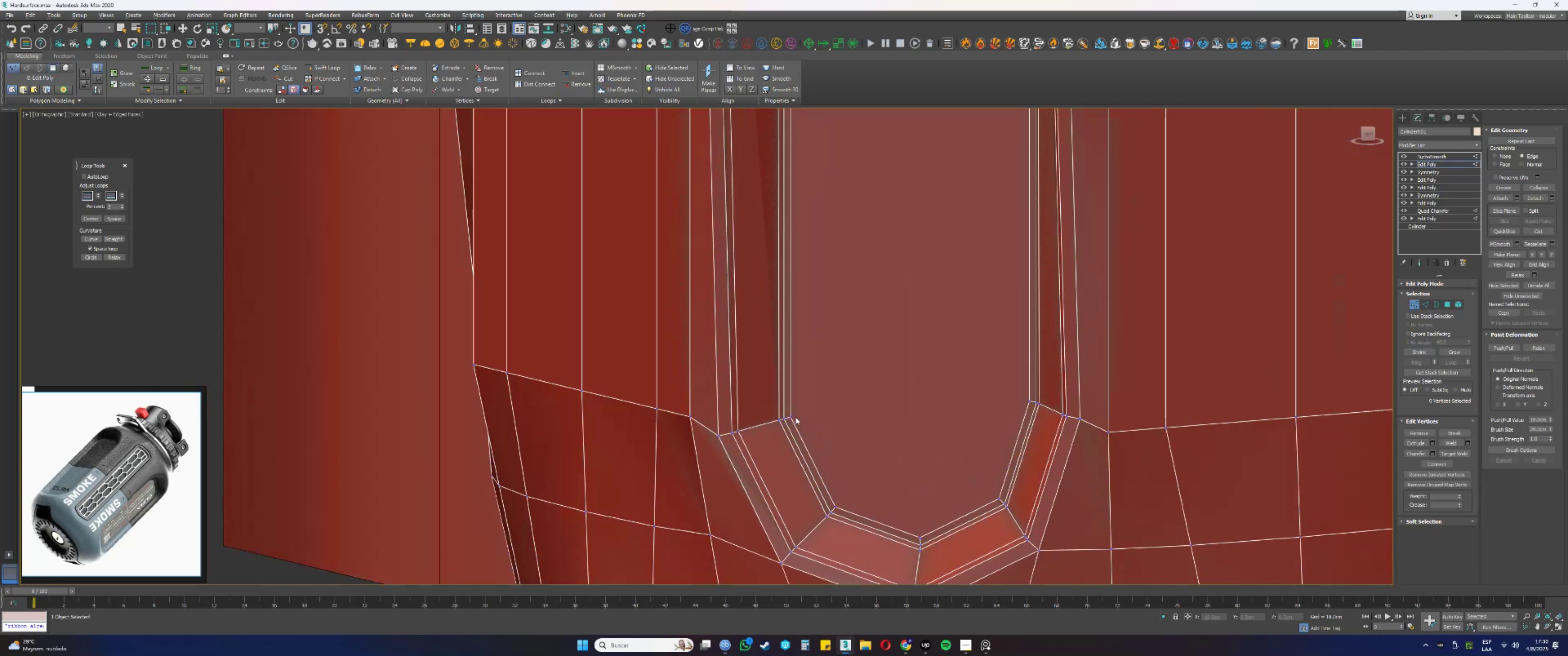 
left_click([793, 416])
 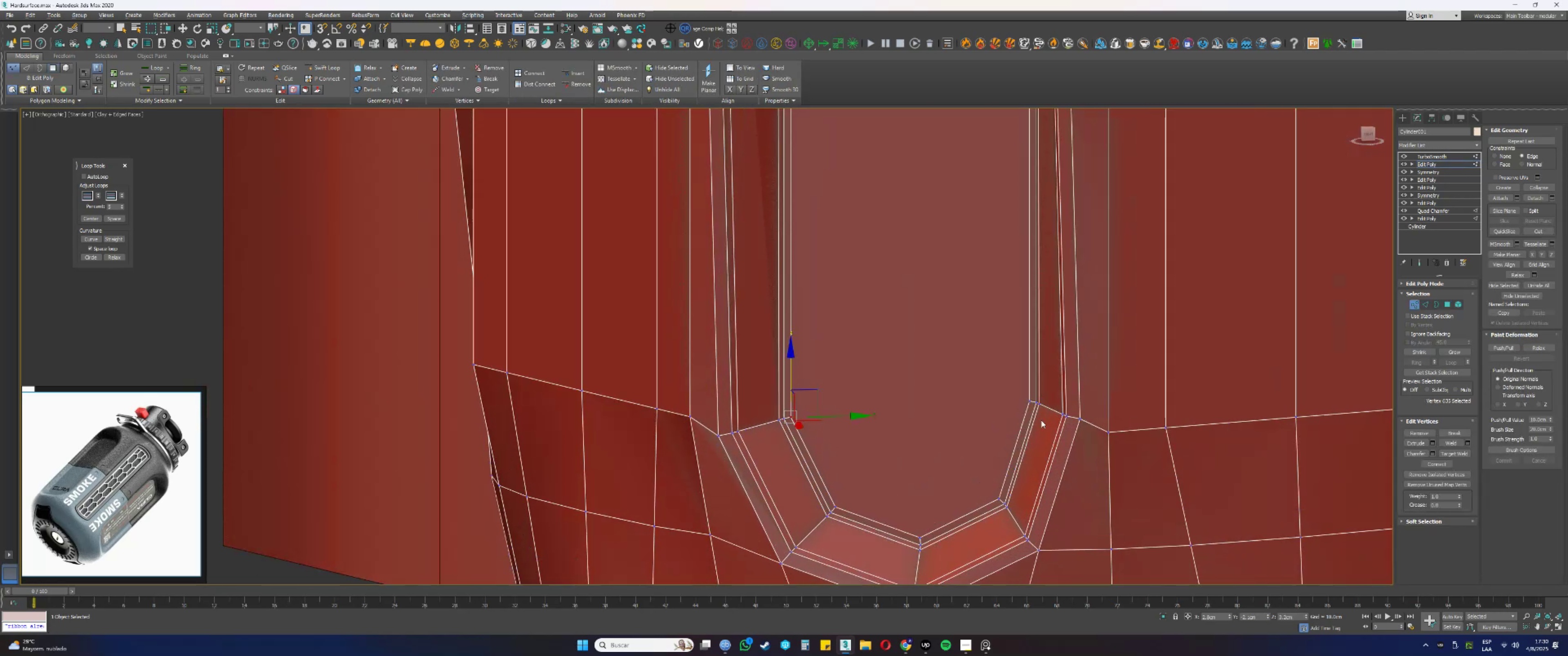 
hold_key(key=ControlLeft, duration=0.55)
left_click([1027, 400])
 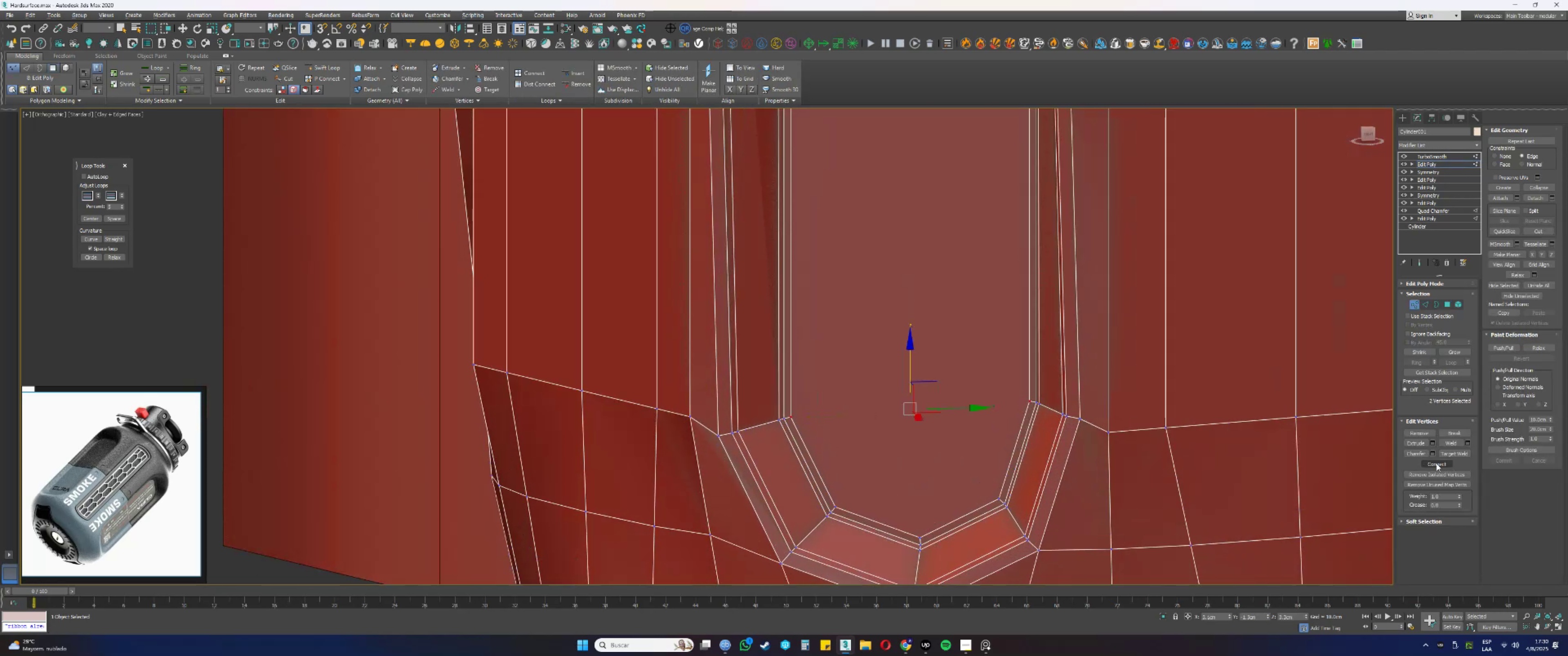 
left_click([1437, 460])
 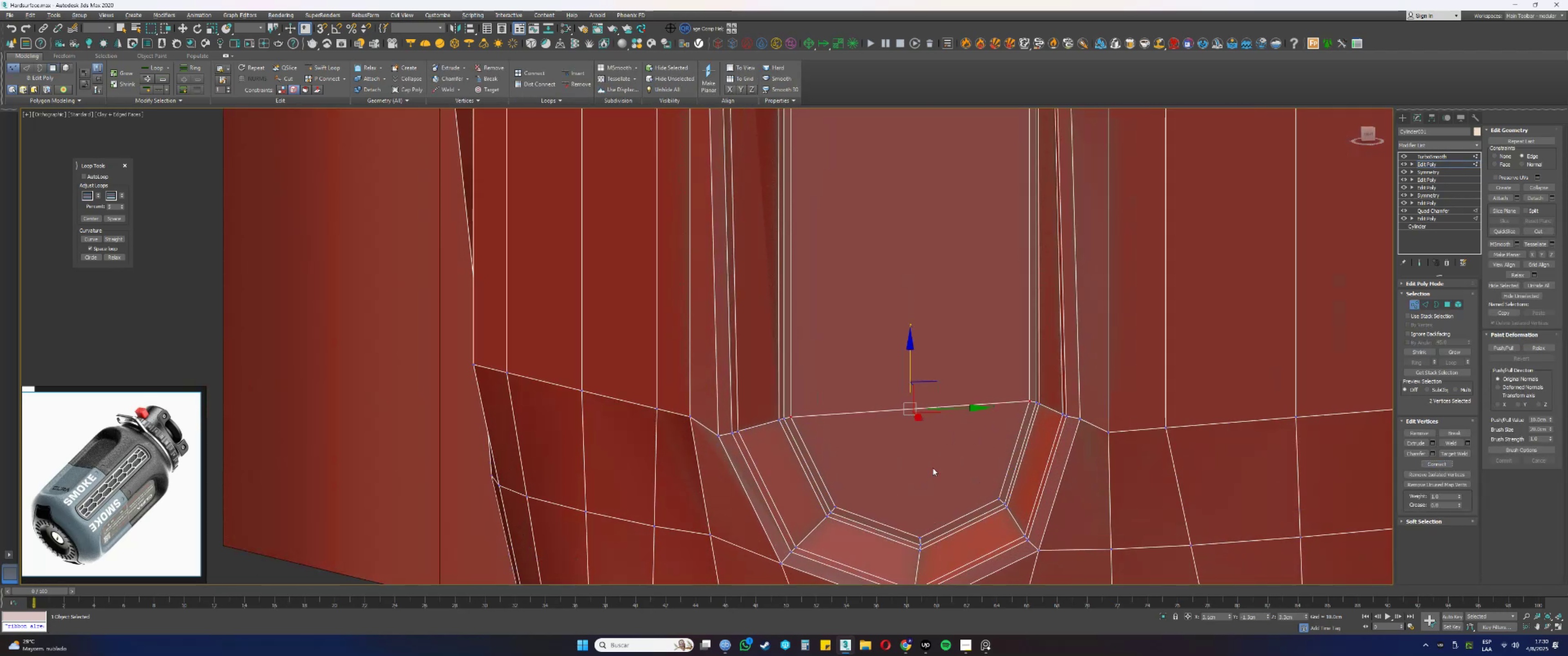 
scroll: coordinate [917, 504], scroll_direction: down, amount: 3.0
 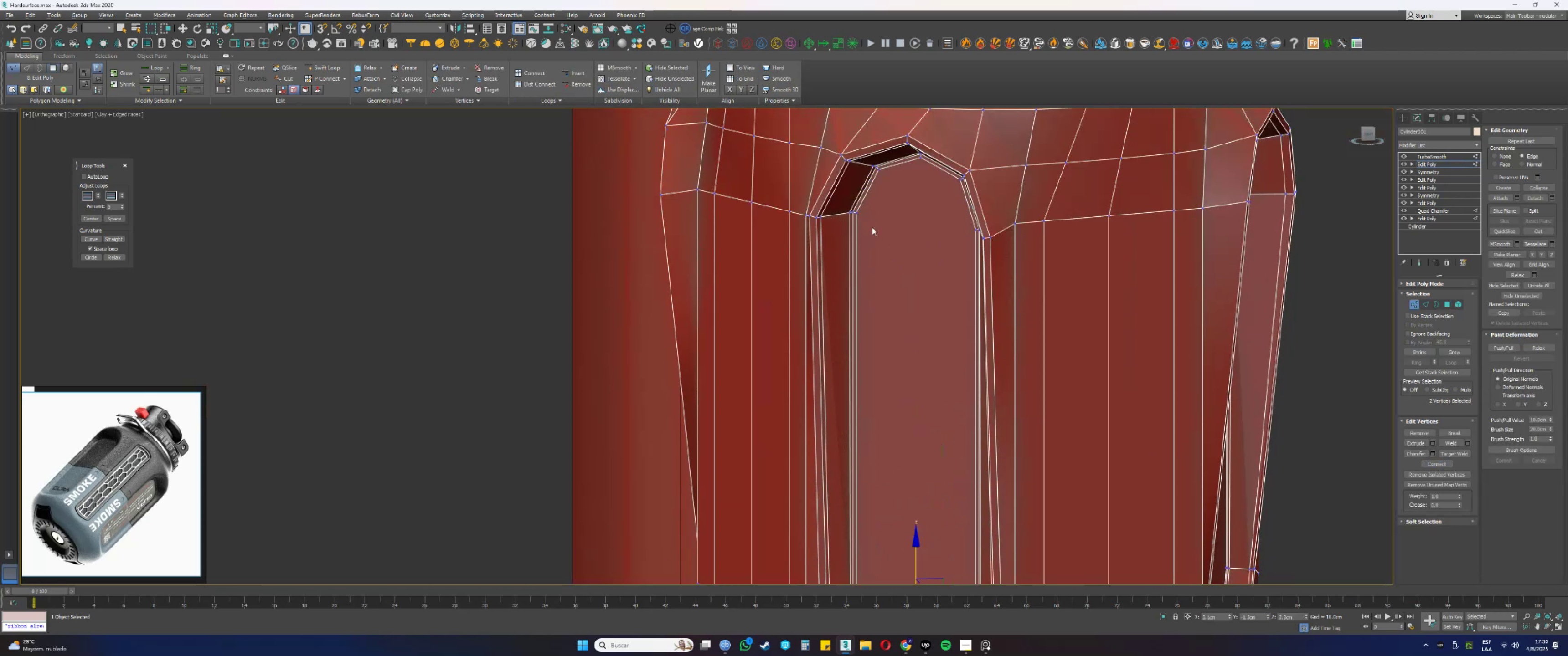 
left_click([856, 213])
 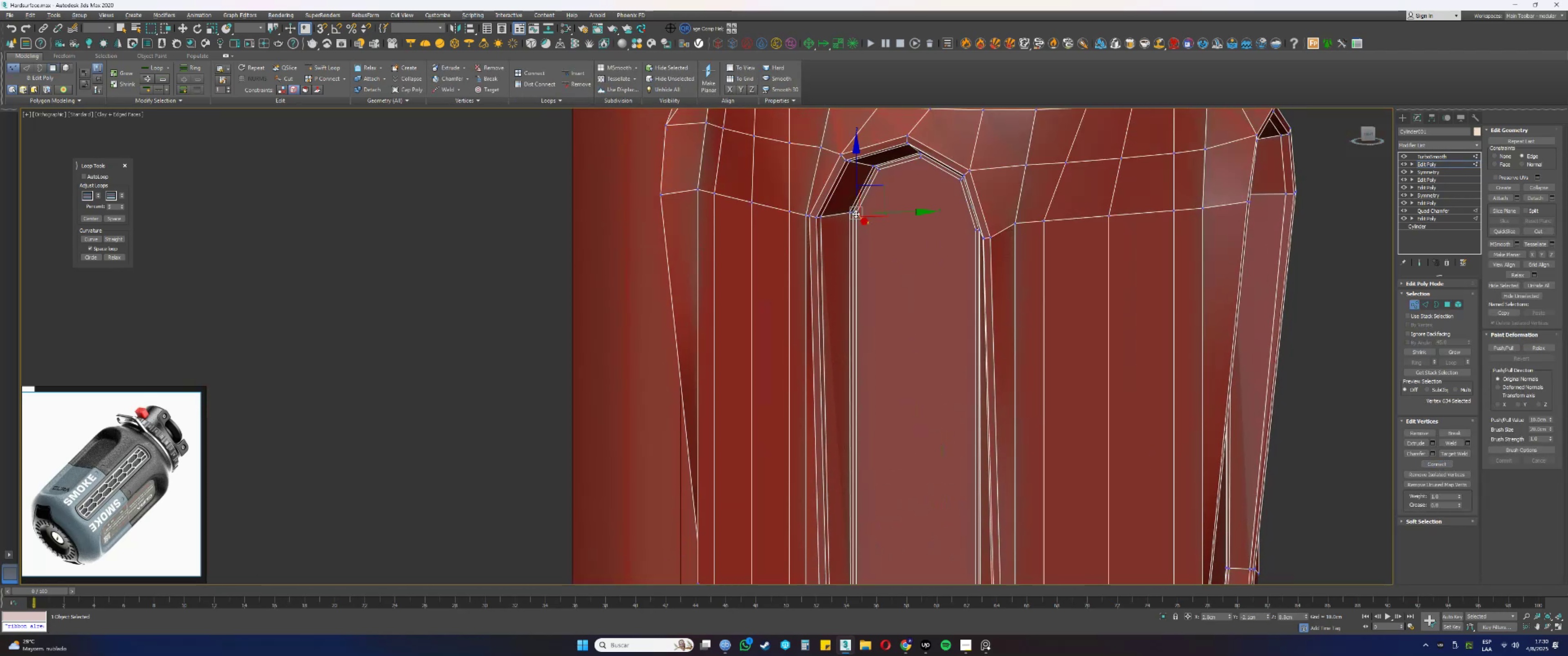 
key(Alt+AltLeft)
 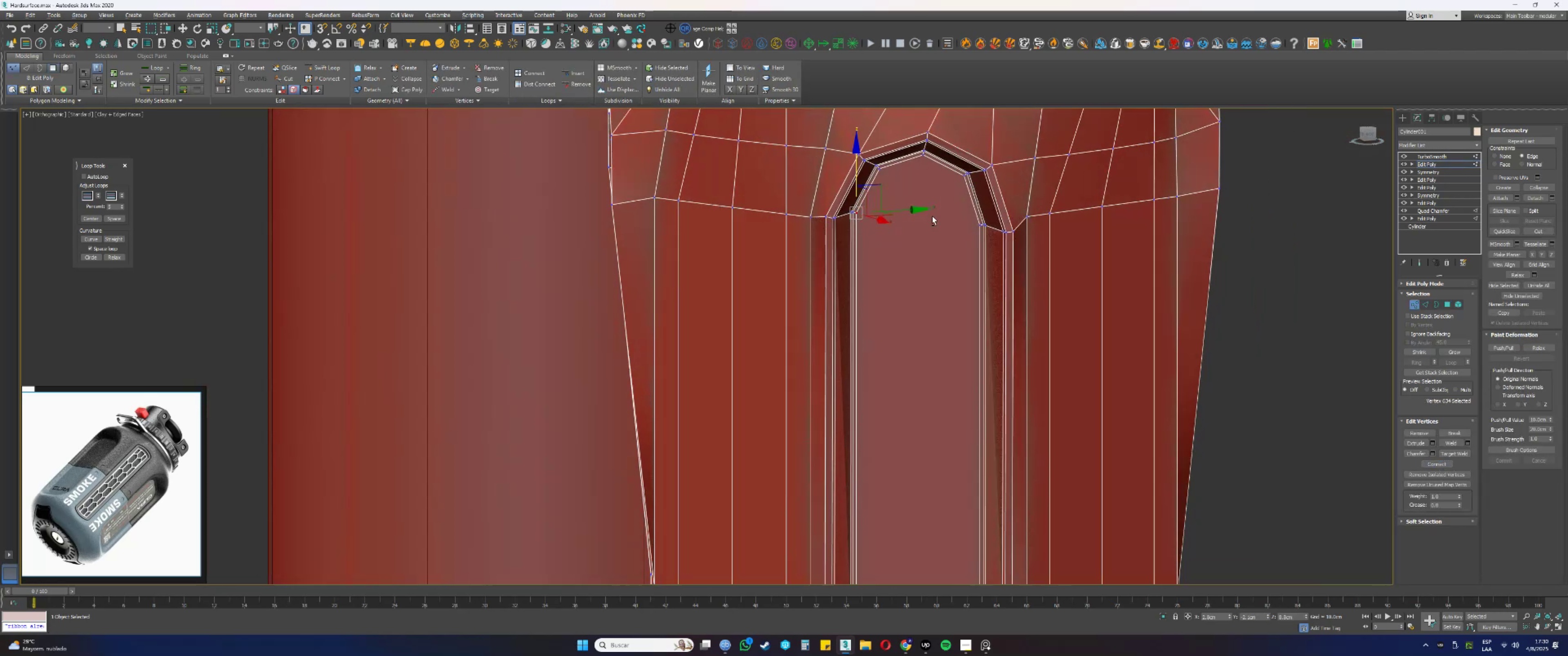 
hold_key(key=ControlLeft, duration=0.54)
 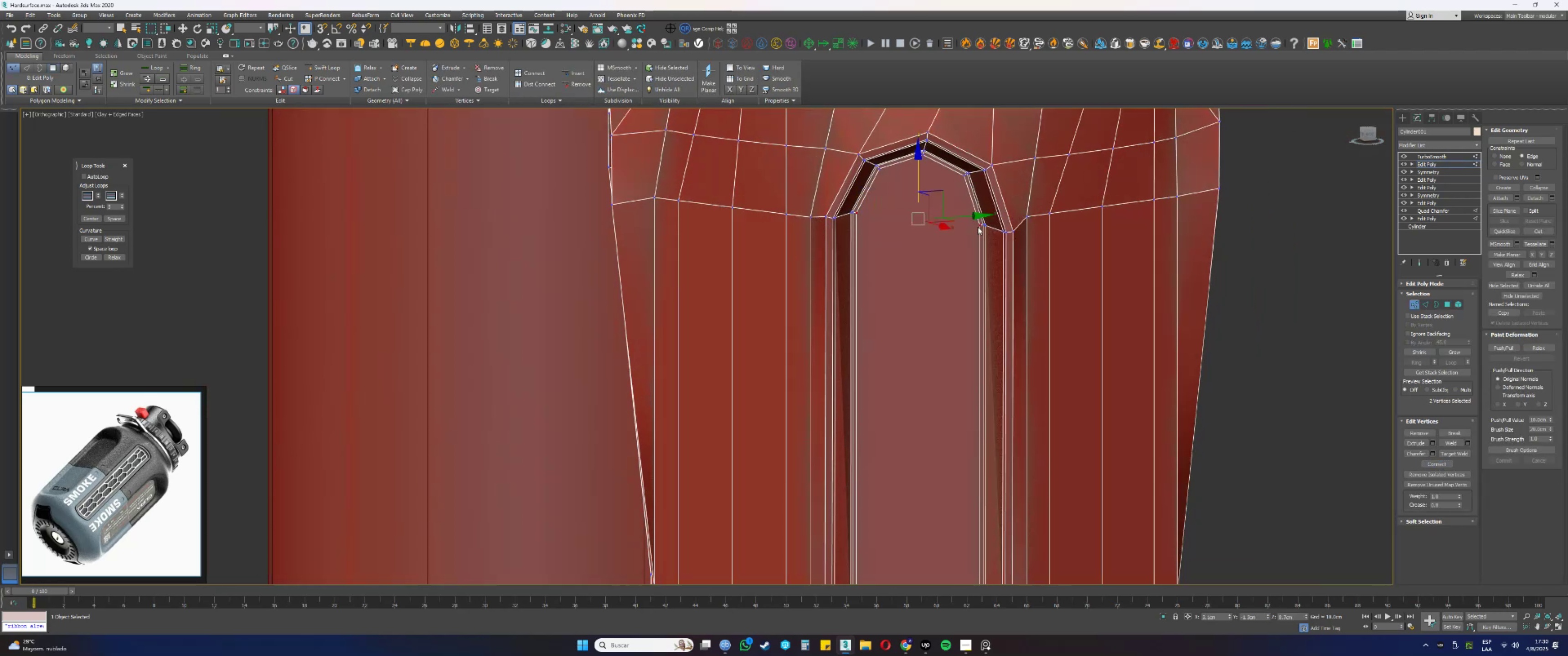 
key(Q)
 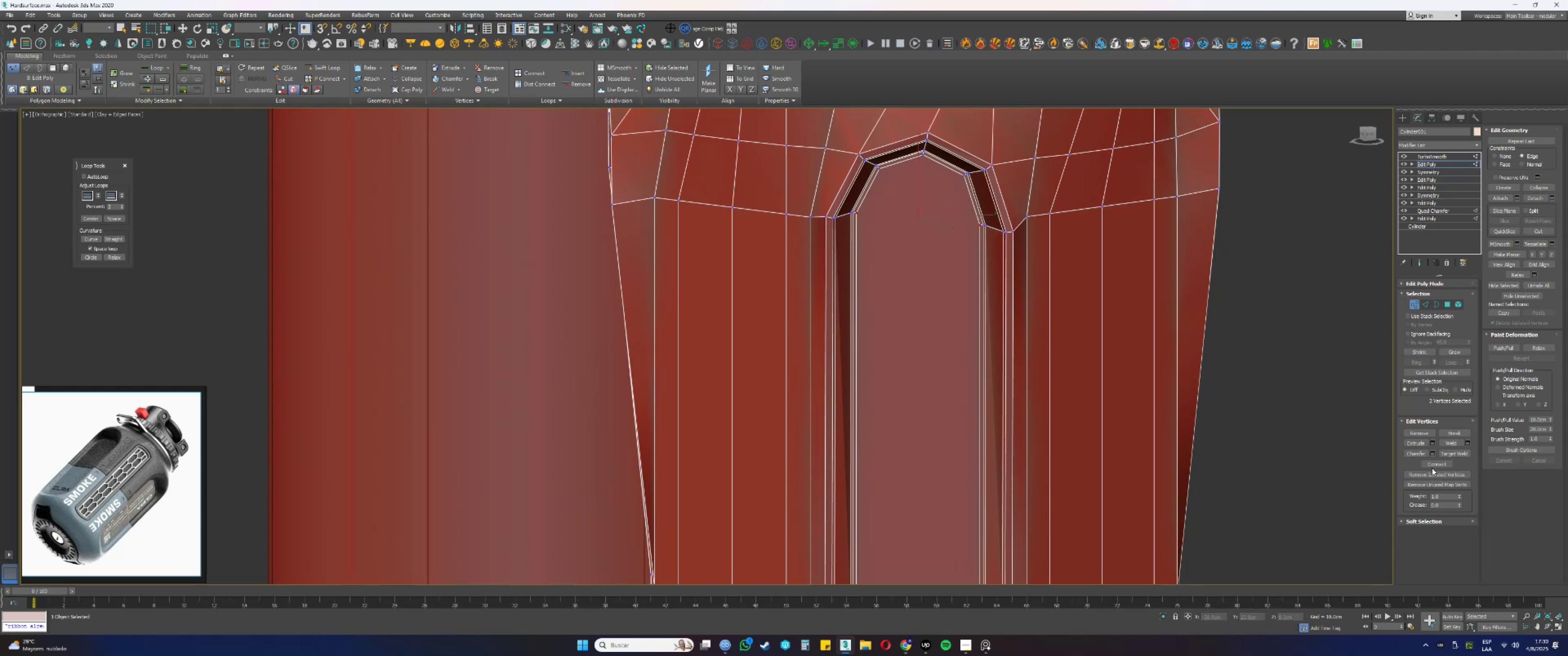 
left_click([1430, 462])
 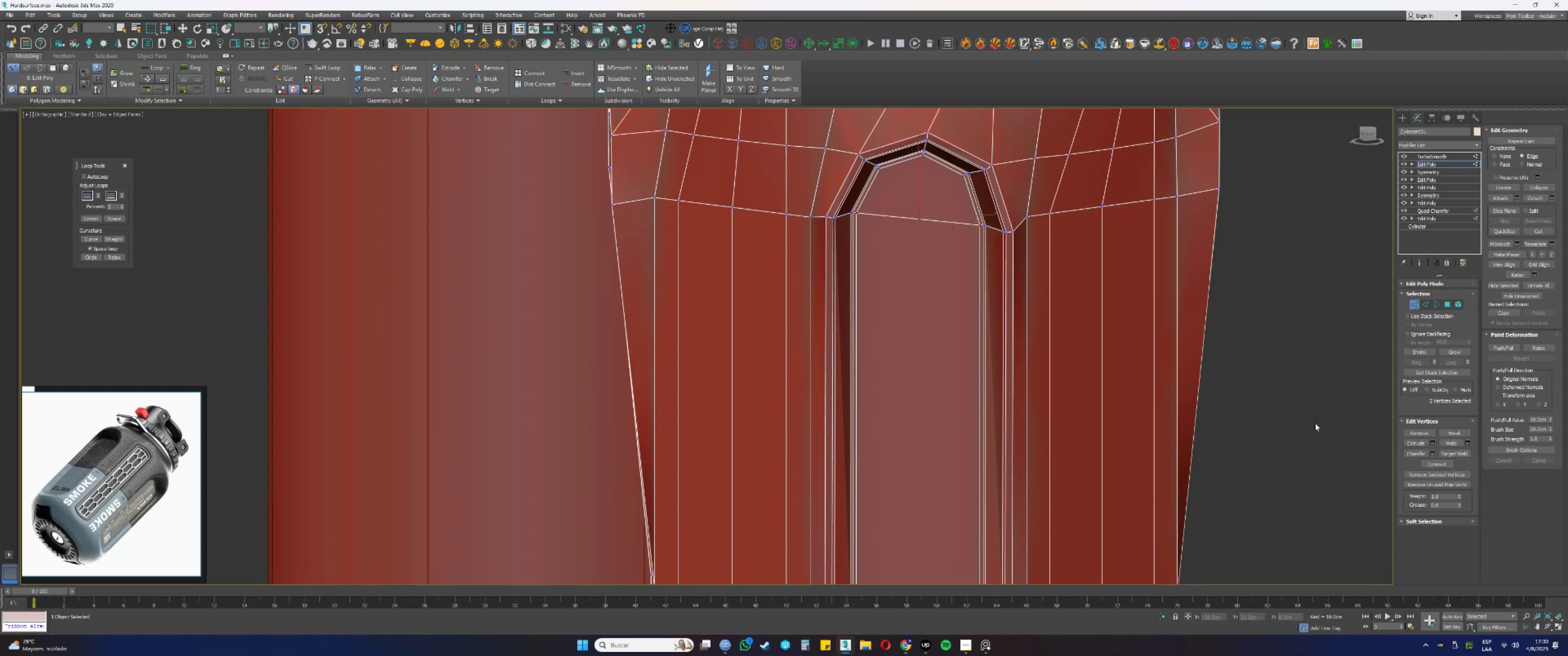 
hold_key(key=AltLeft, duration=0.43)
 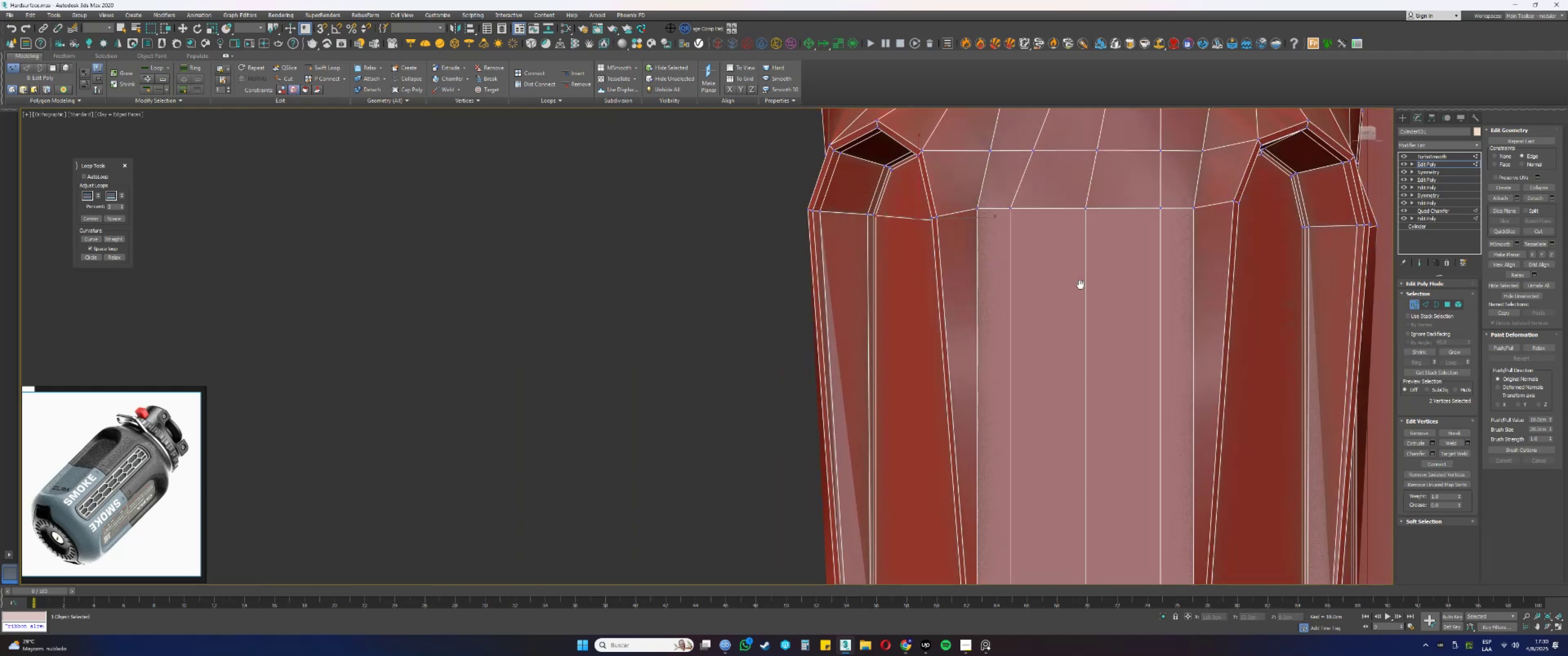 
key(Alt+AltLeft)
 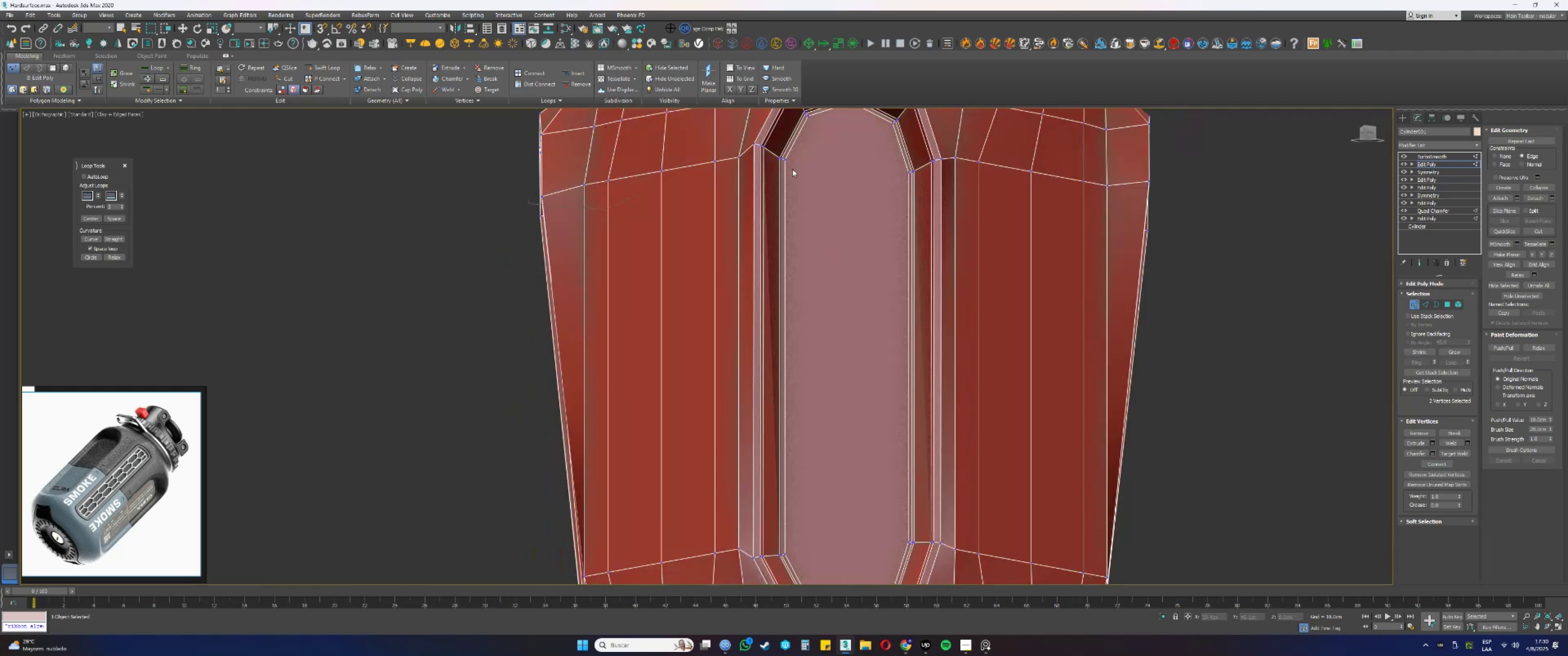 
left_click([787, 159])
 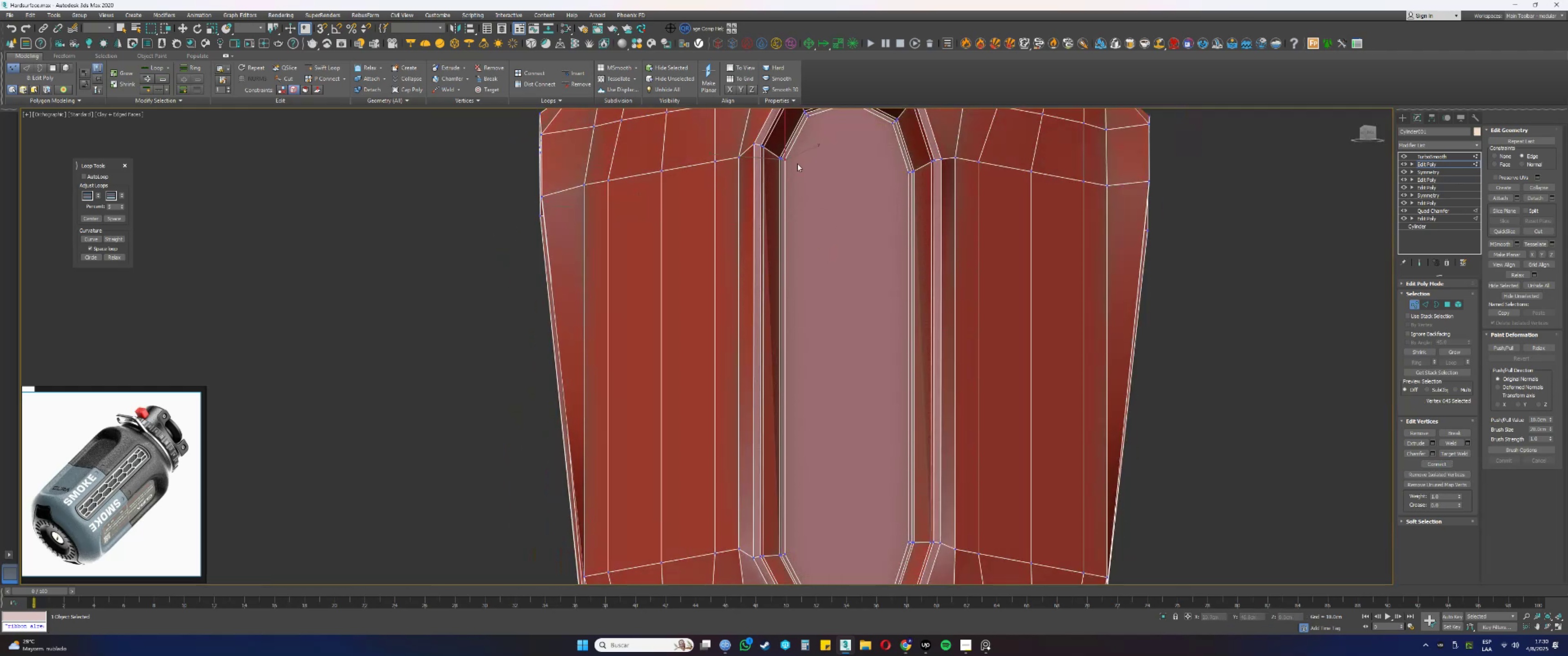 
hold_key(key=ControlLeft, duration=0.56)
left_click([908, 171])
 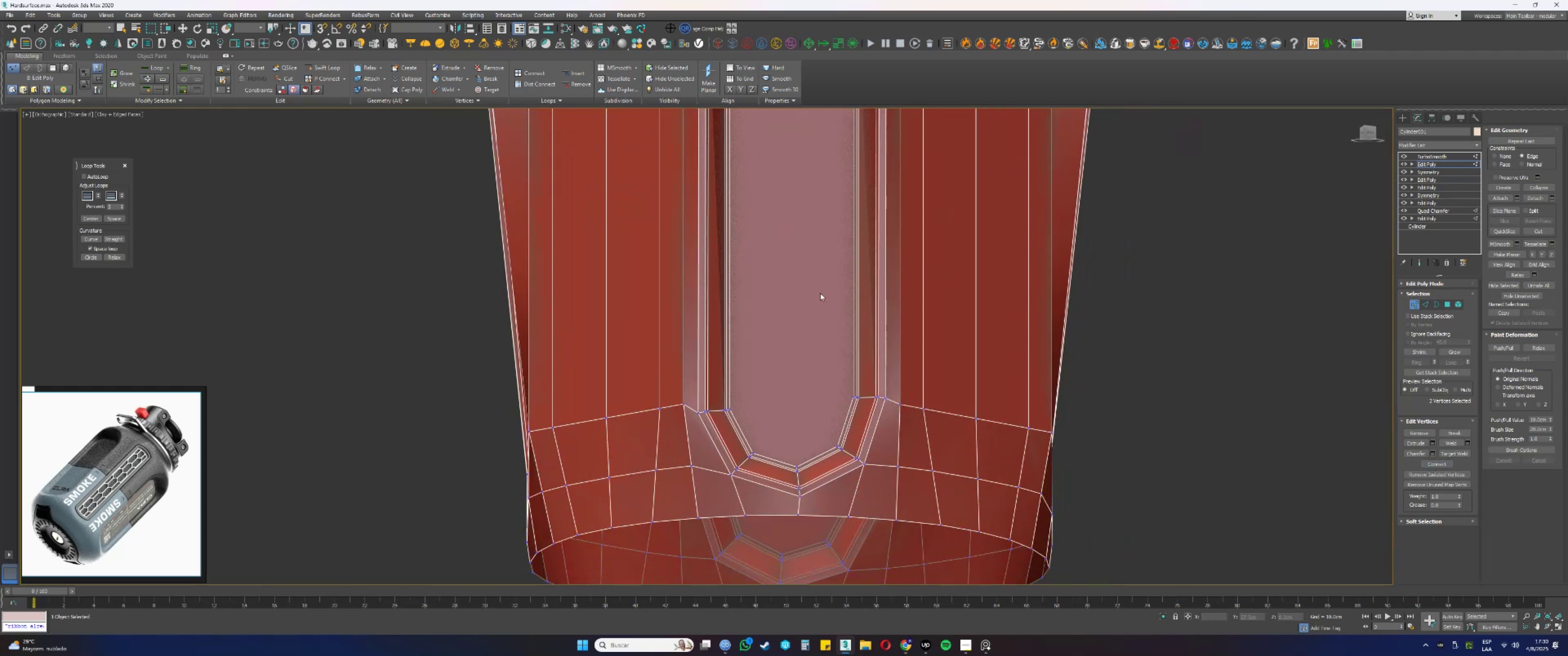 
left_click([731, 408])
 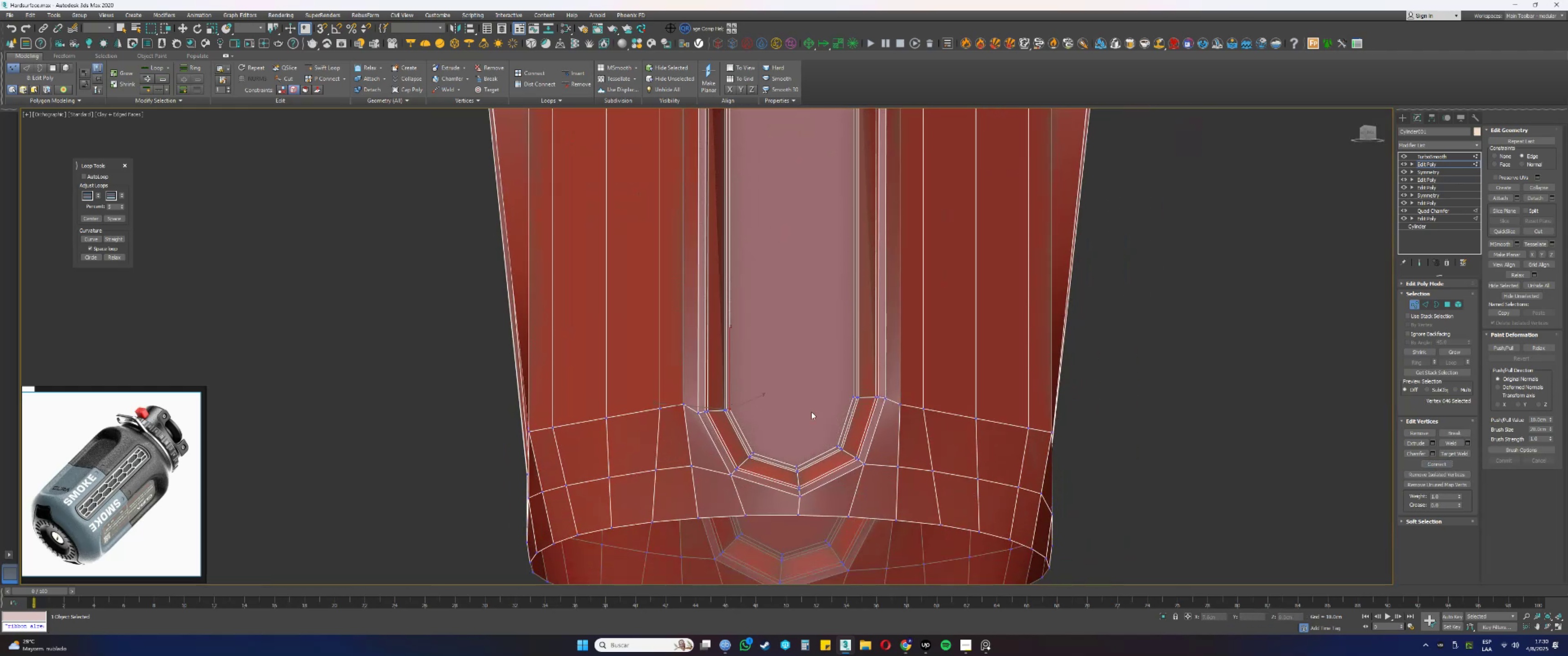 
hold_key(key=ControlLeft, duration=0.52)
left_click([853, 397])
 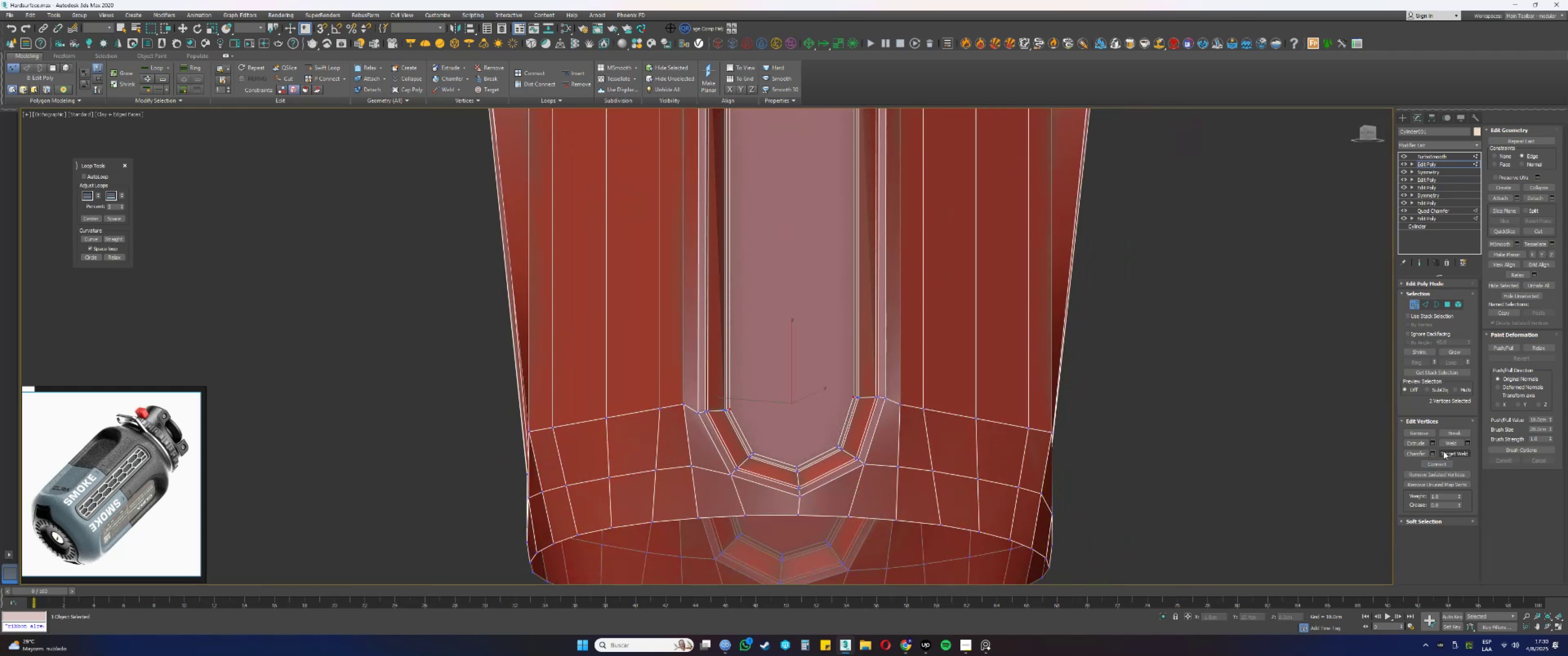 
left_click([1440, 464])
 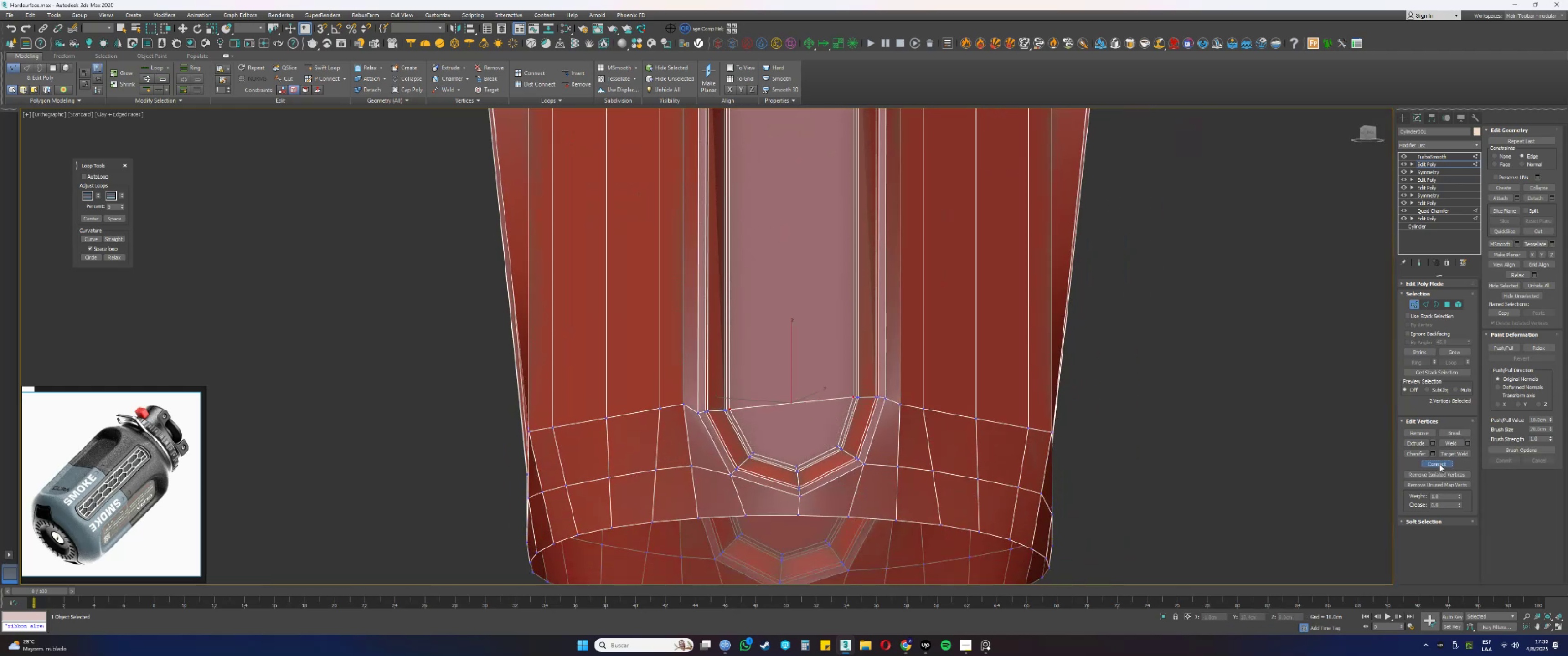 
hold_key(key=AltLeft, duration=0.52)
 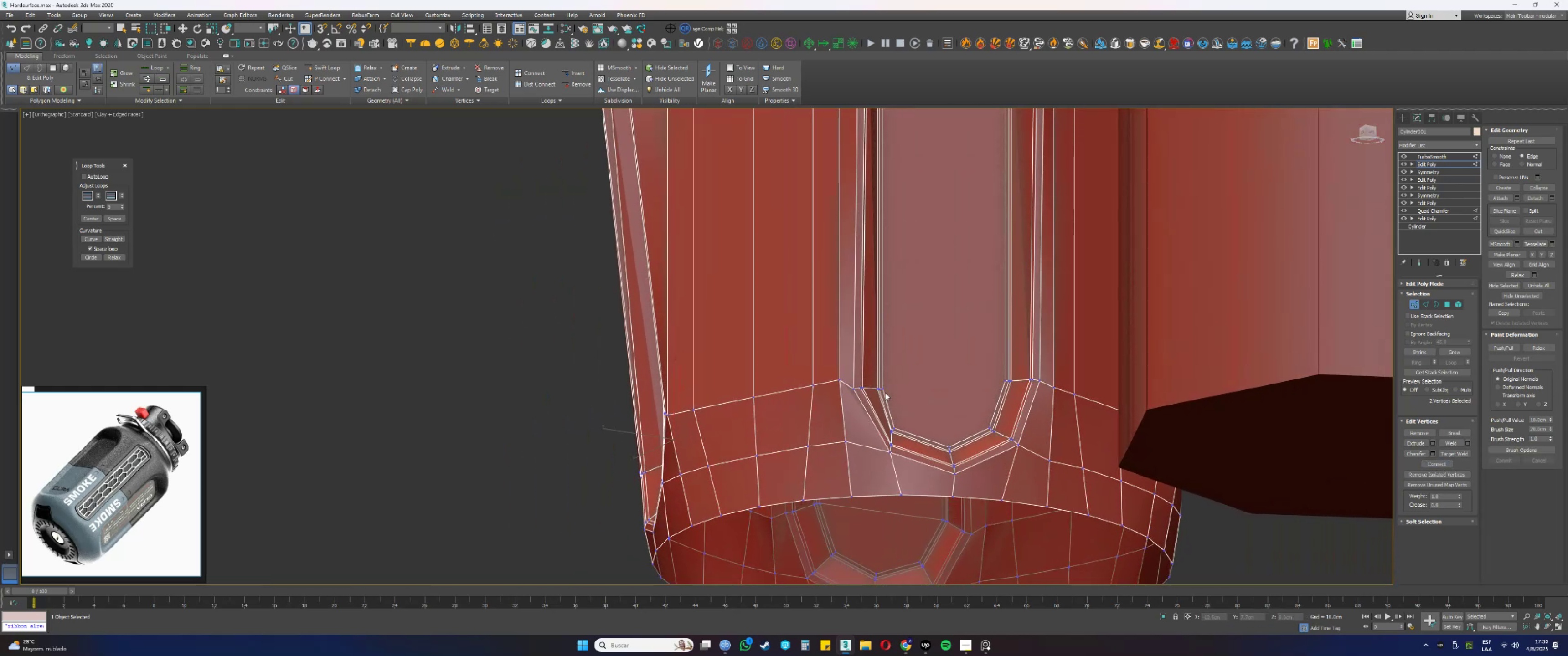 
left_click([884, 390])
 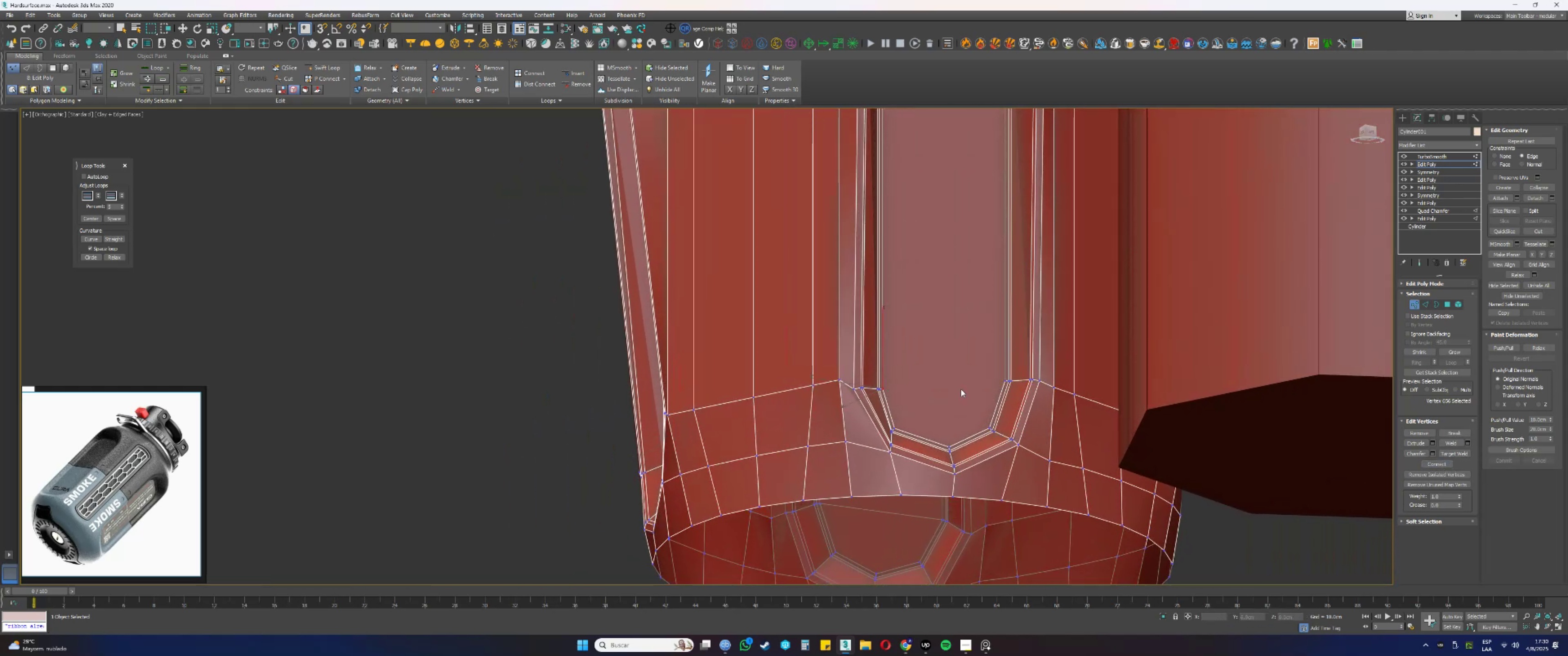 
hold_key(key=ControlLeft, duration=0.58)
left_click([1003, 380])
 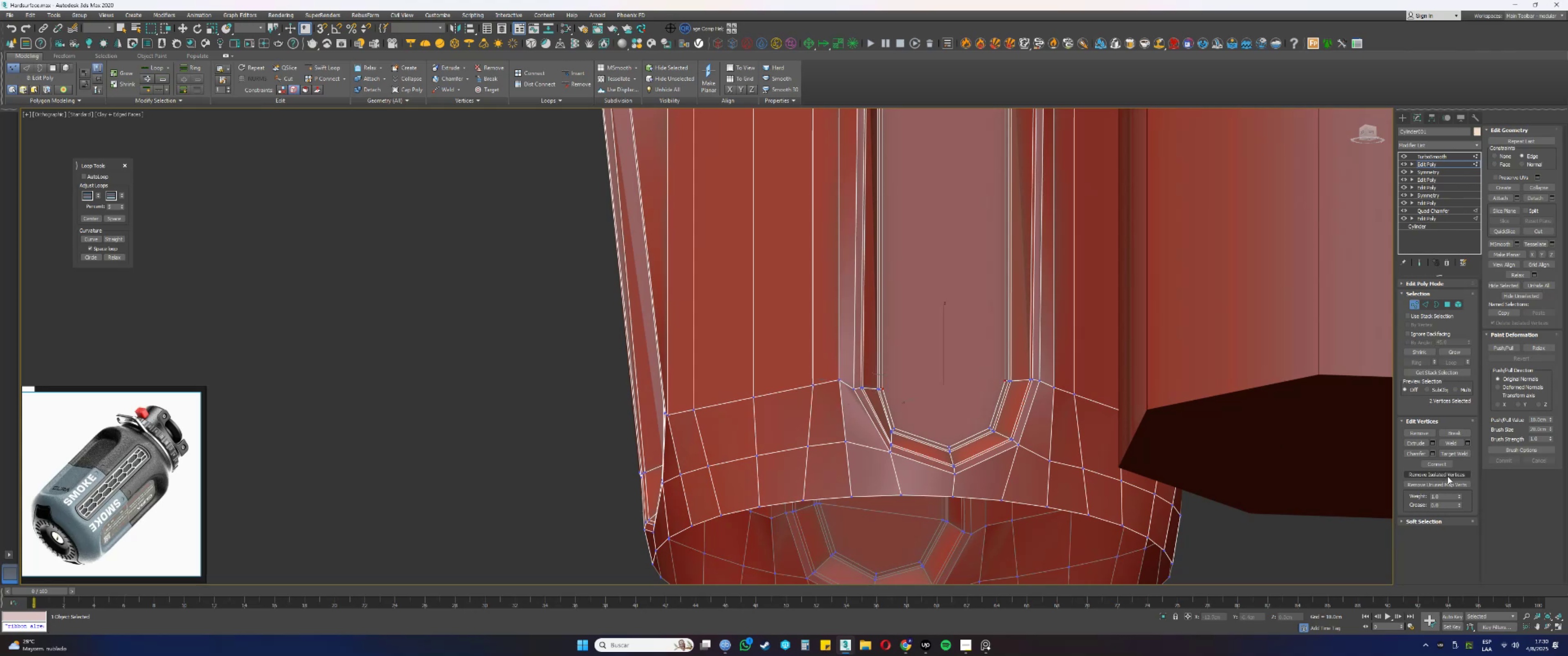 
left_click([1444, 461])
 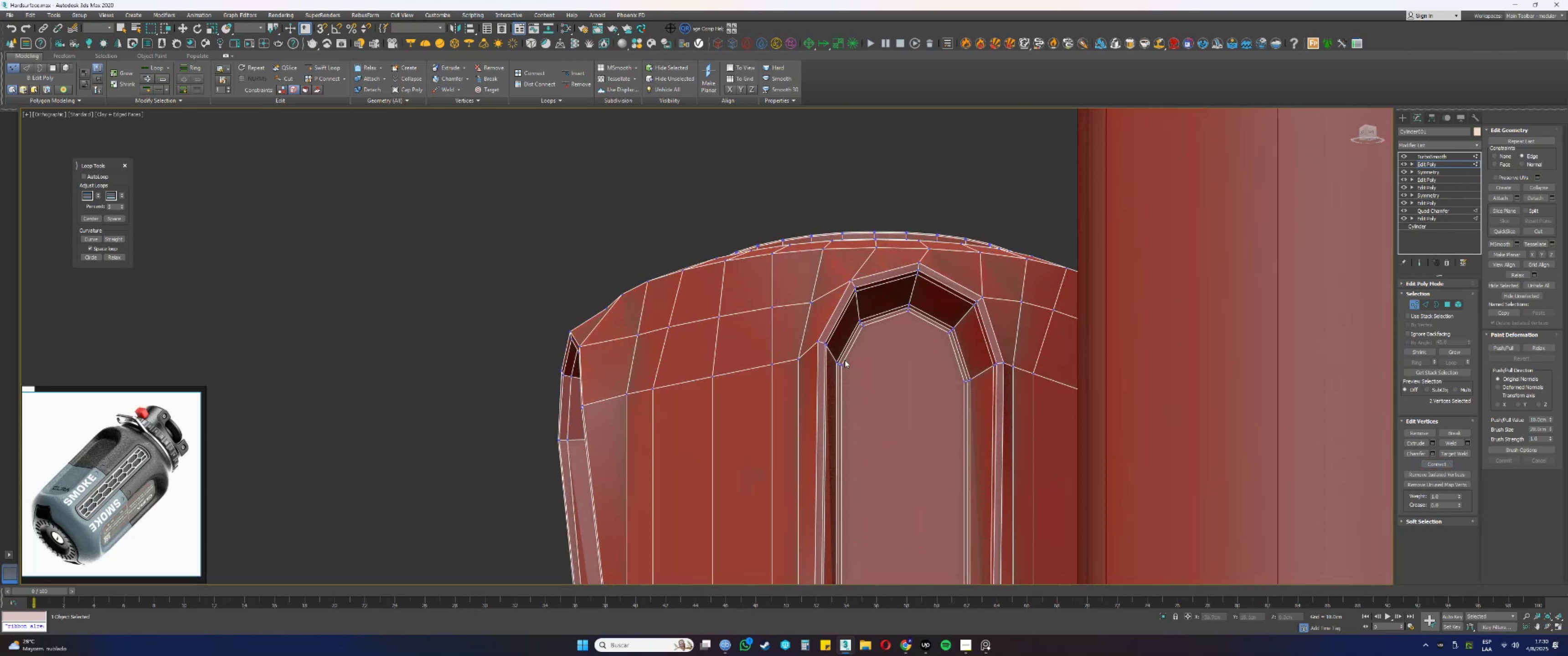 
left_click([842, 367])
 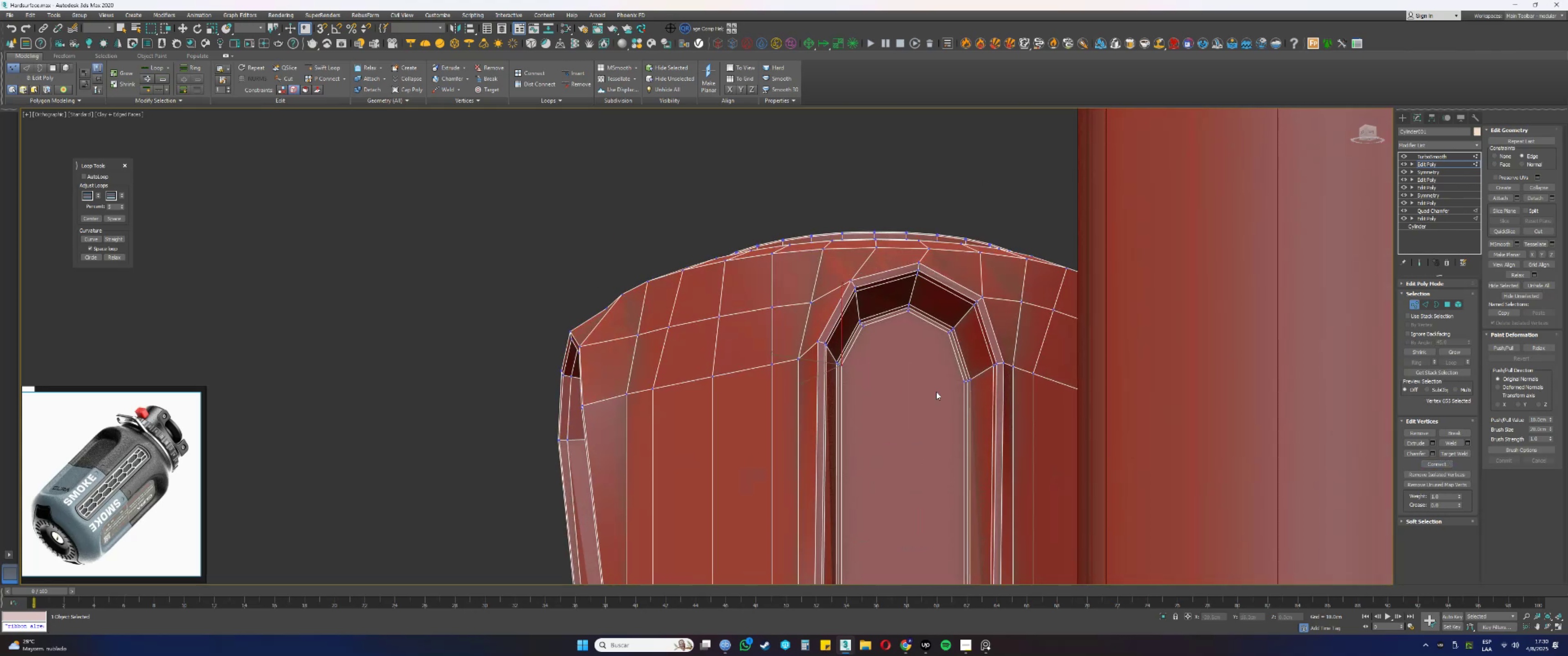 
hold_key(key=ControlLeft, duration=0.49)
left_click([963, 383])
 